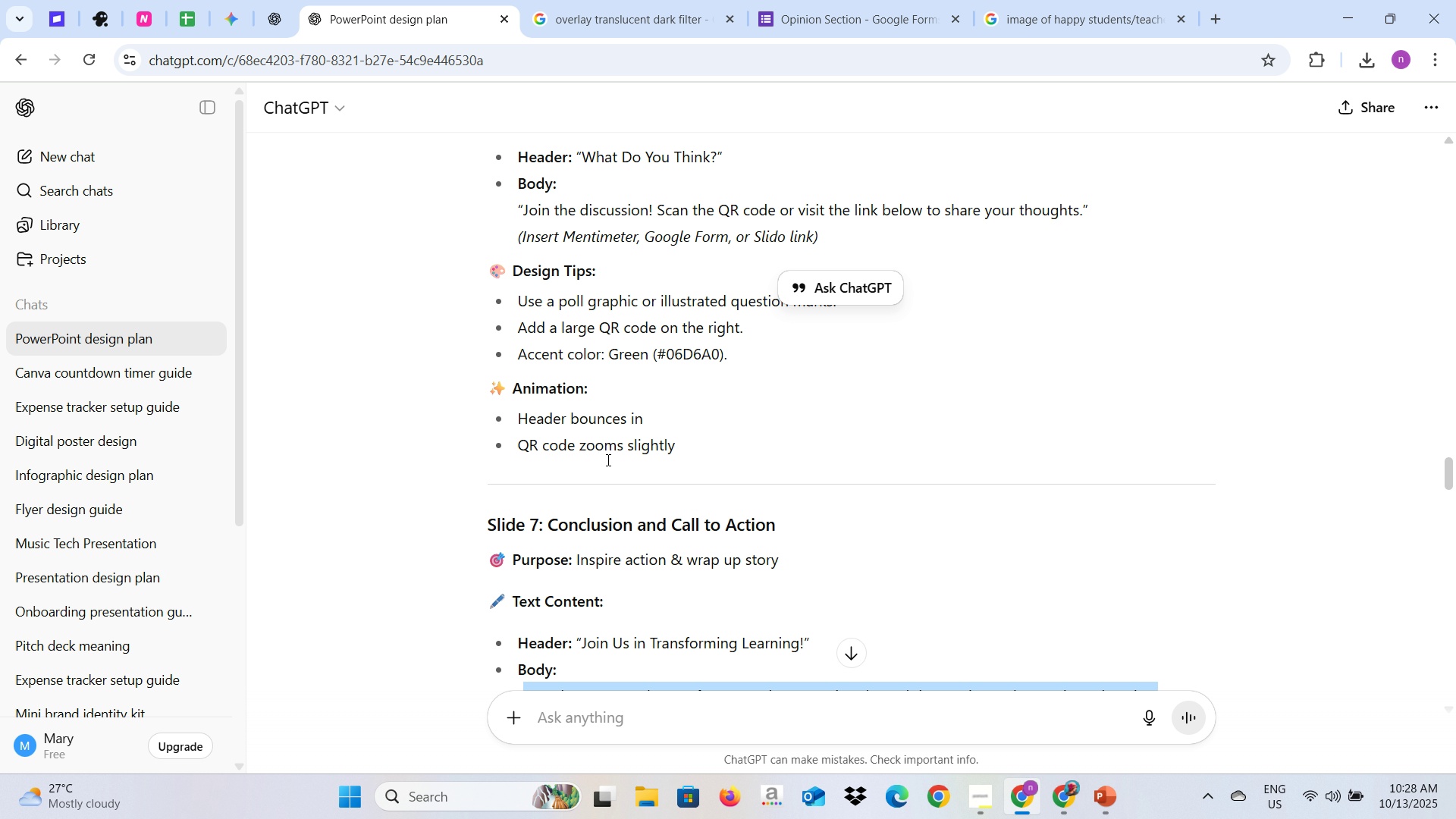 
scroll: coordinate [606, 460], scroll_direction: down, amount: 4.0
 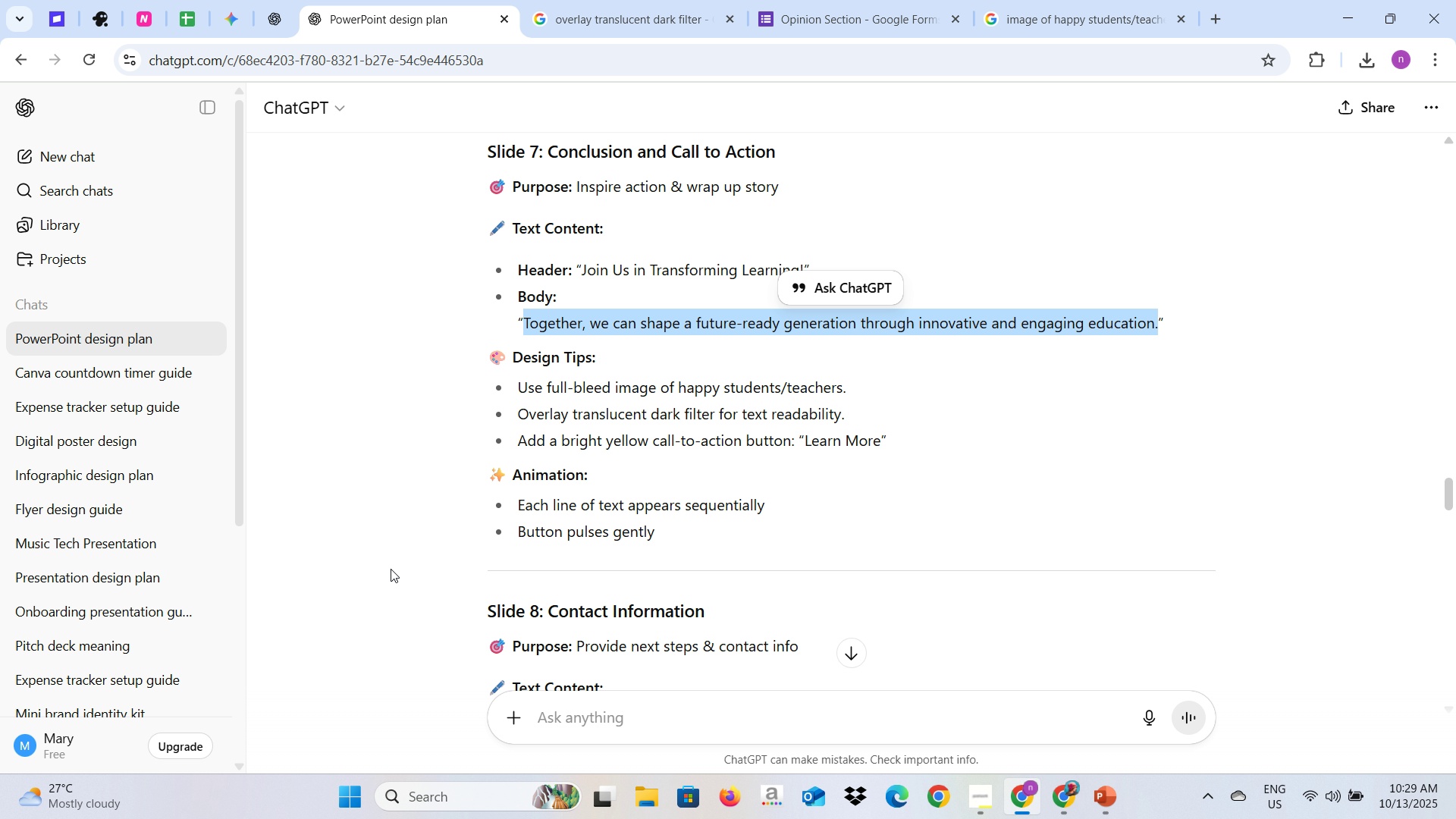 
key(Alt+AltLeft)
 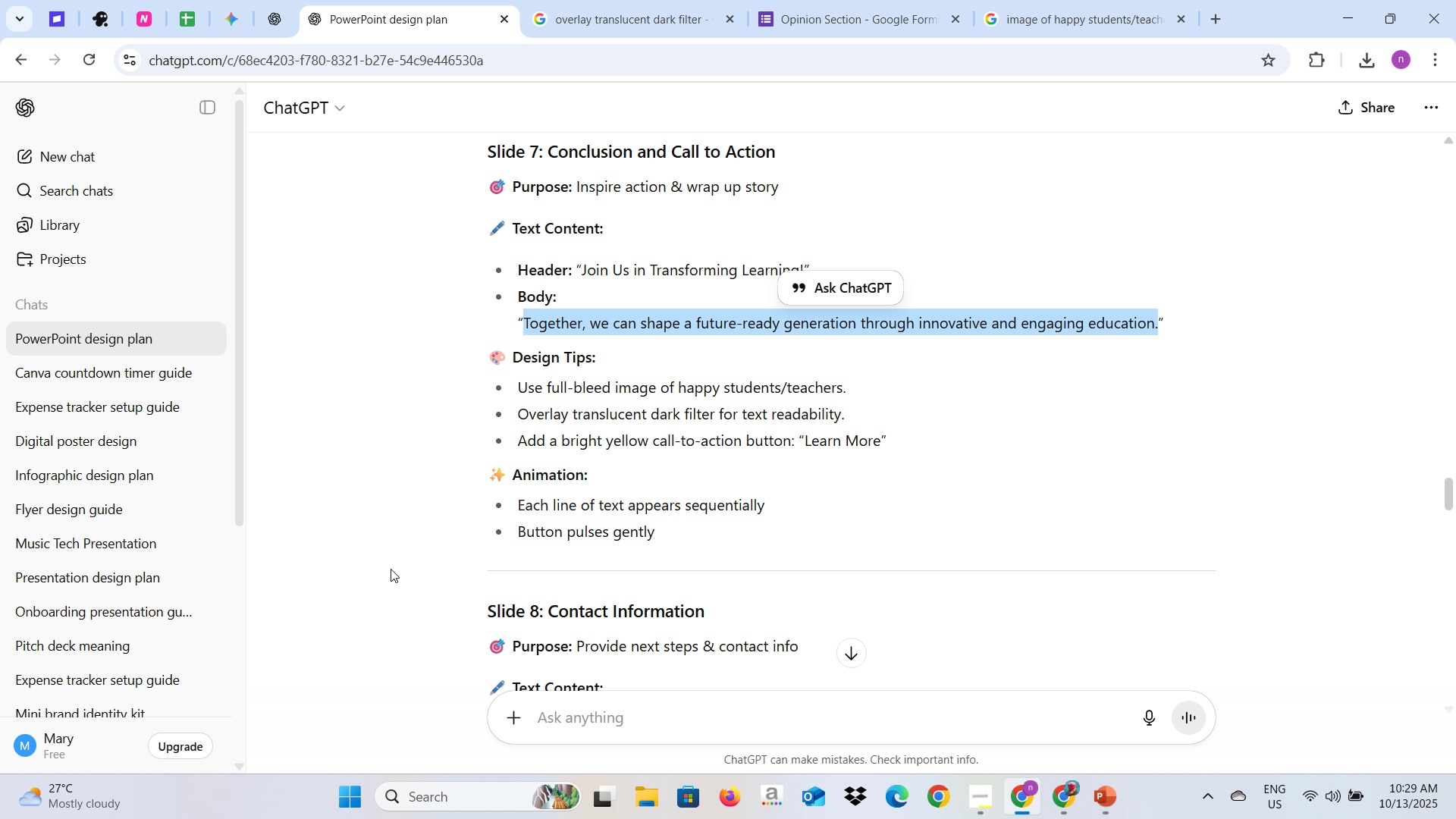 
key(Alt+Tab)
 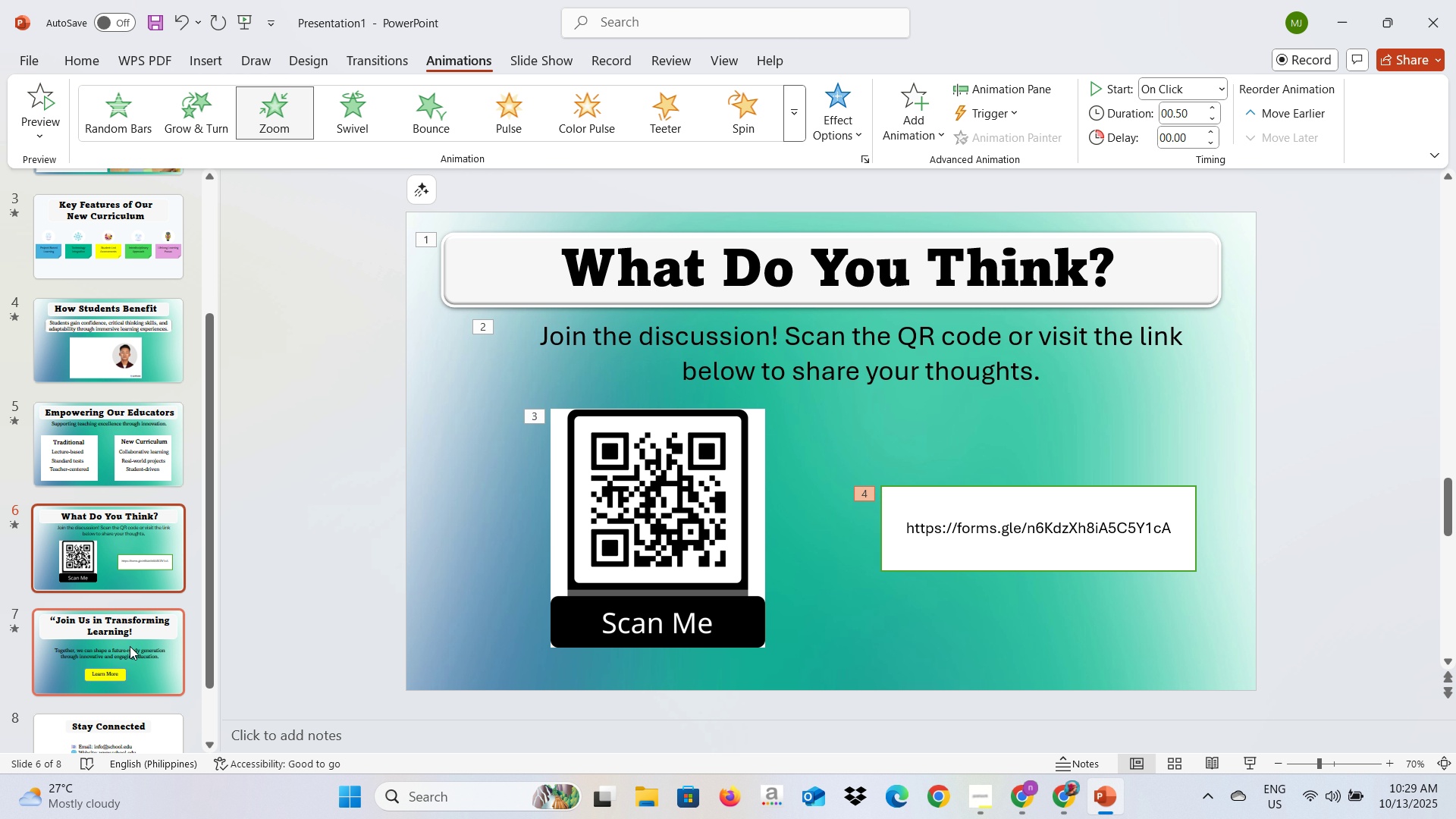 
left_click([128, 647])
 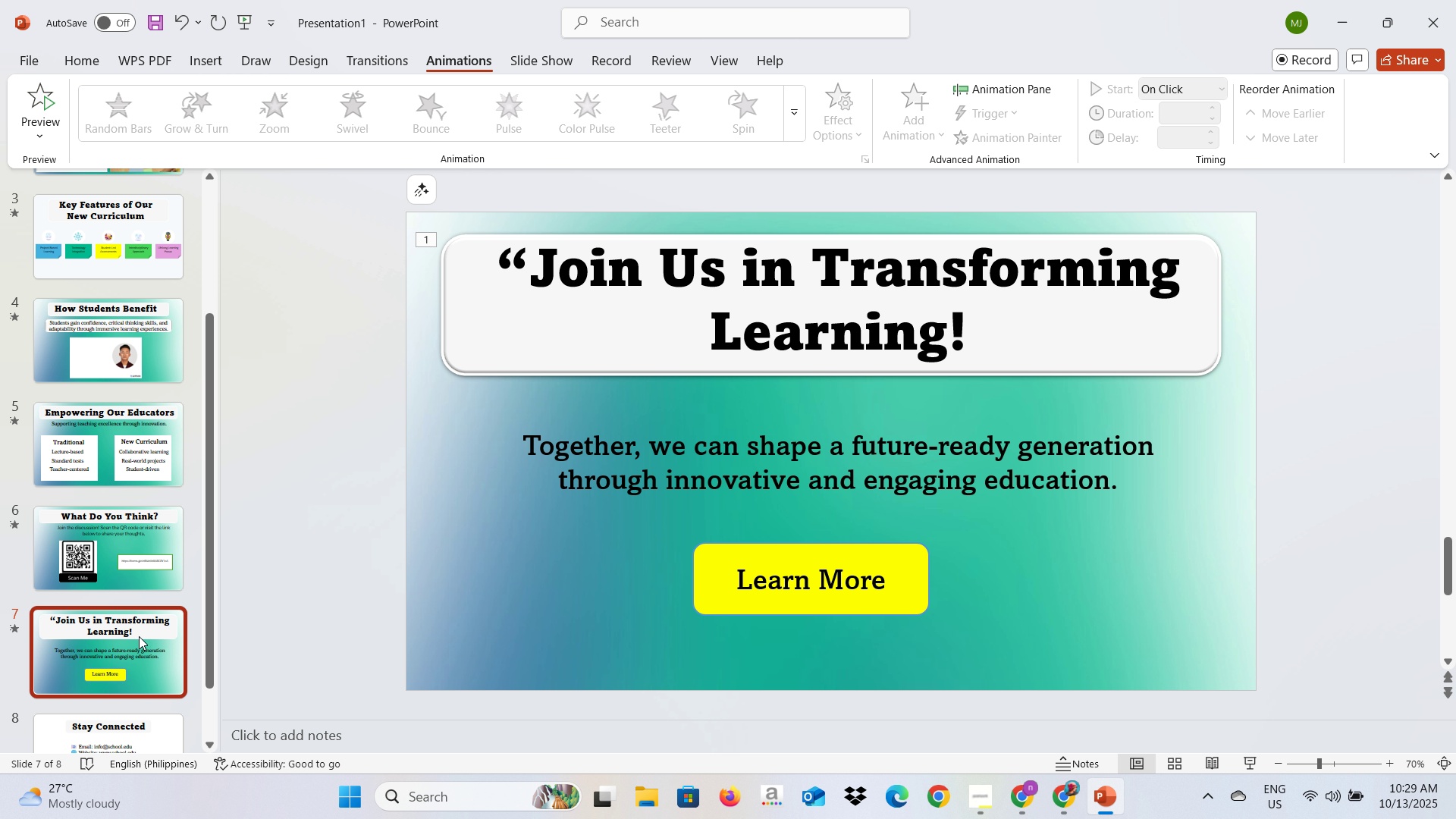 
key(Alt+AltLeft)
 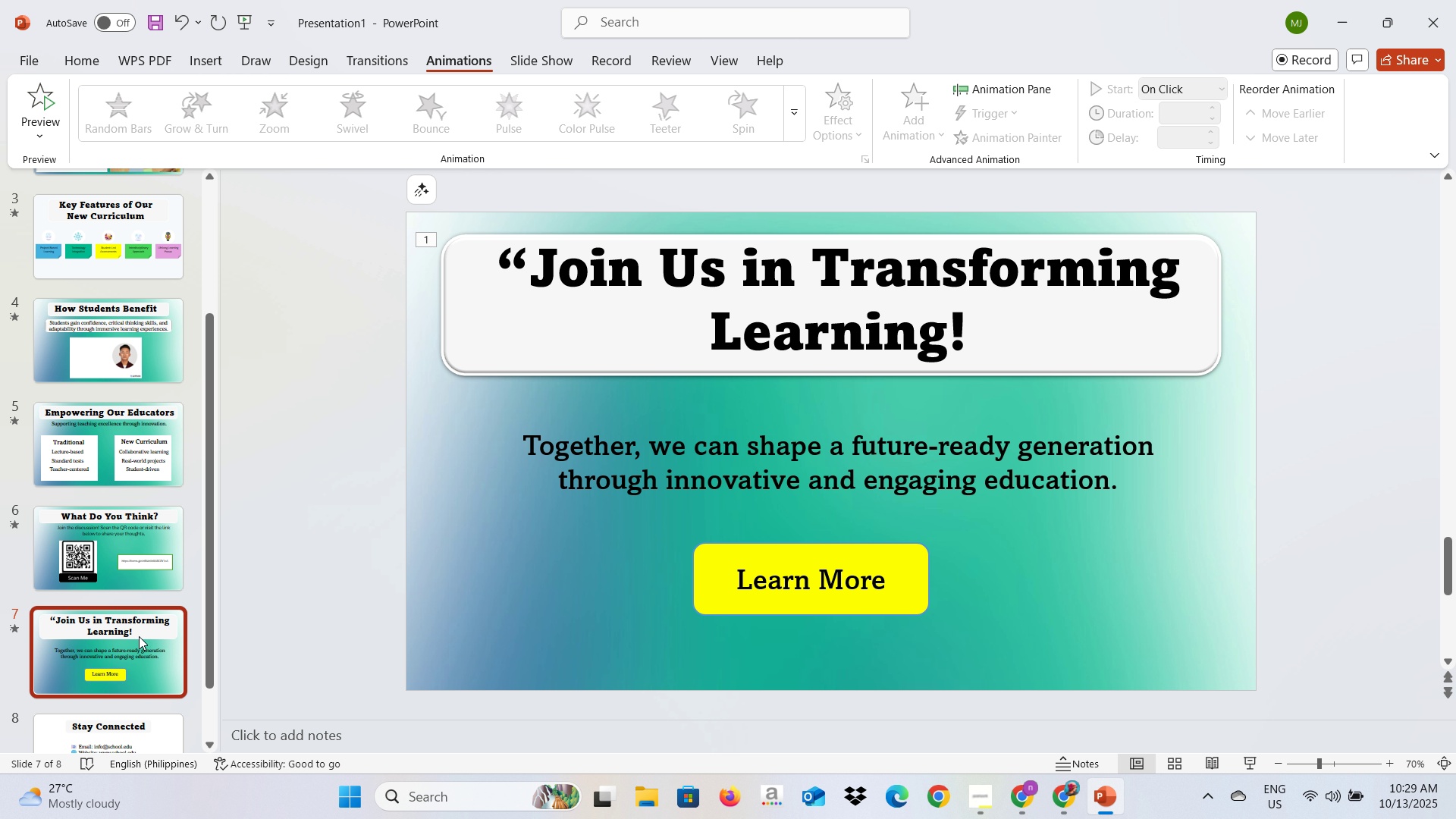 
key(Alt+Tab)
 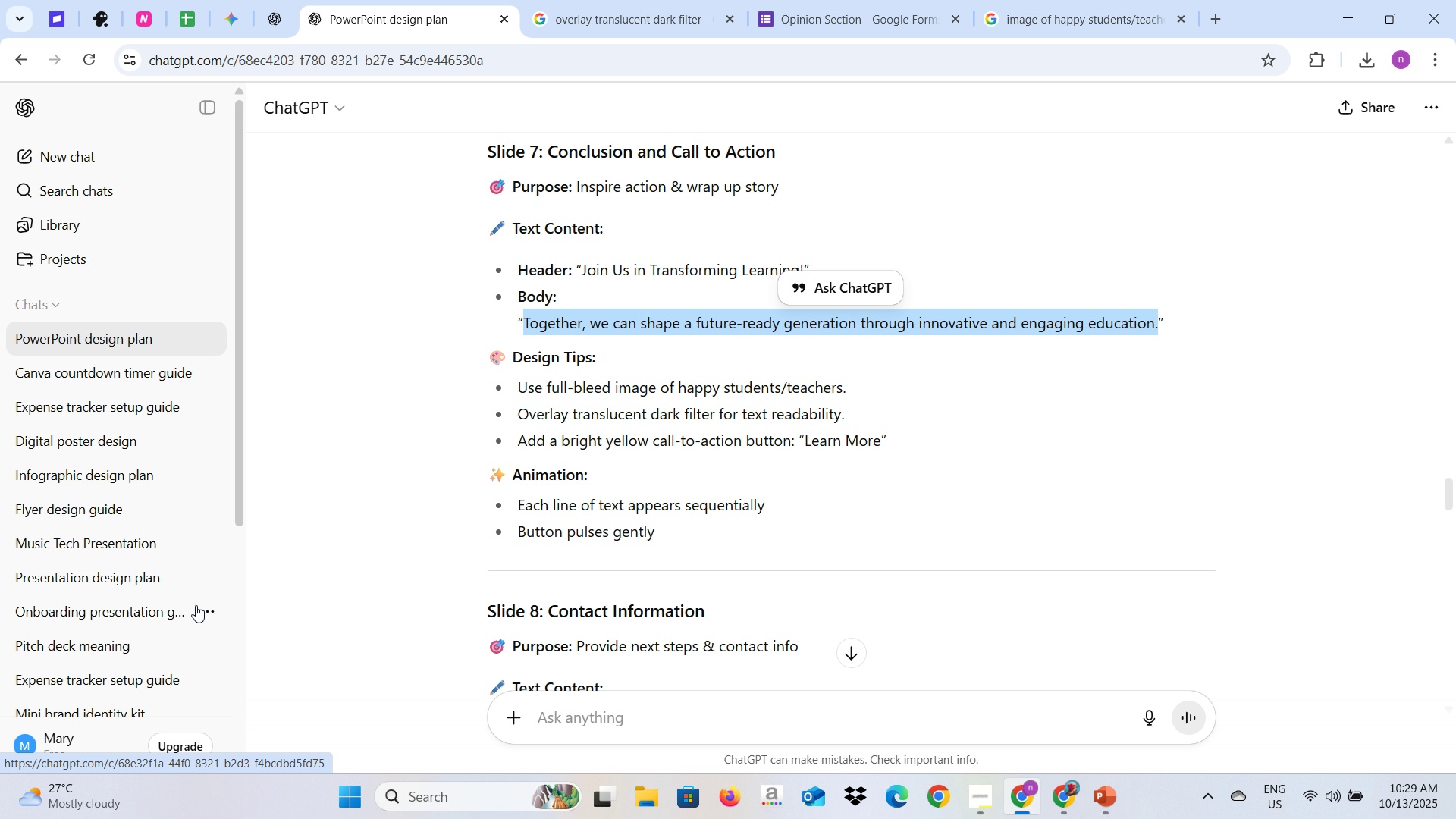 
key(Alt+AltLeft)
 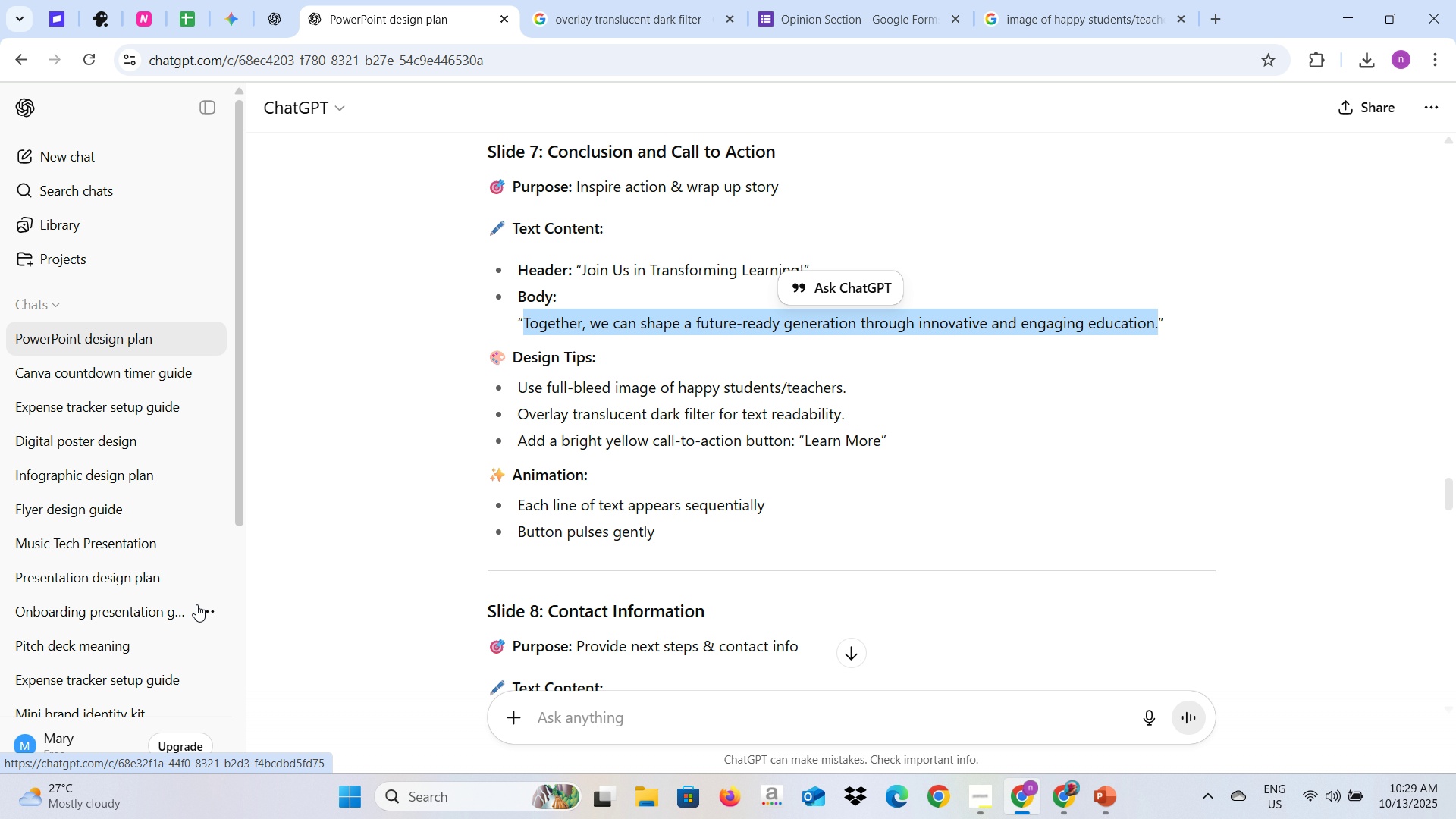 
key(Alt+Tab)
 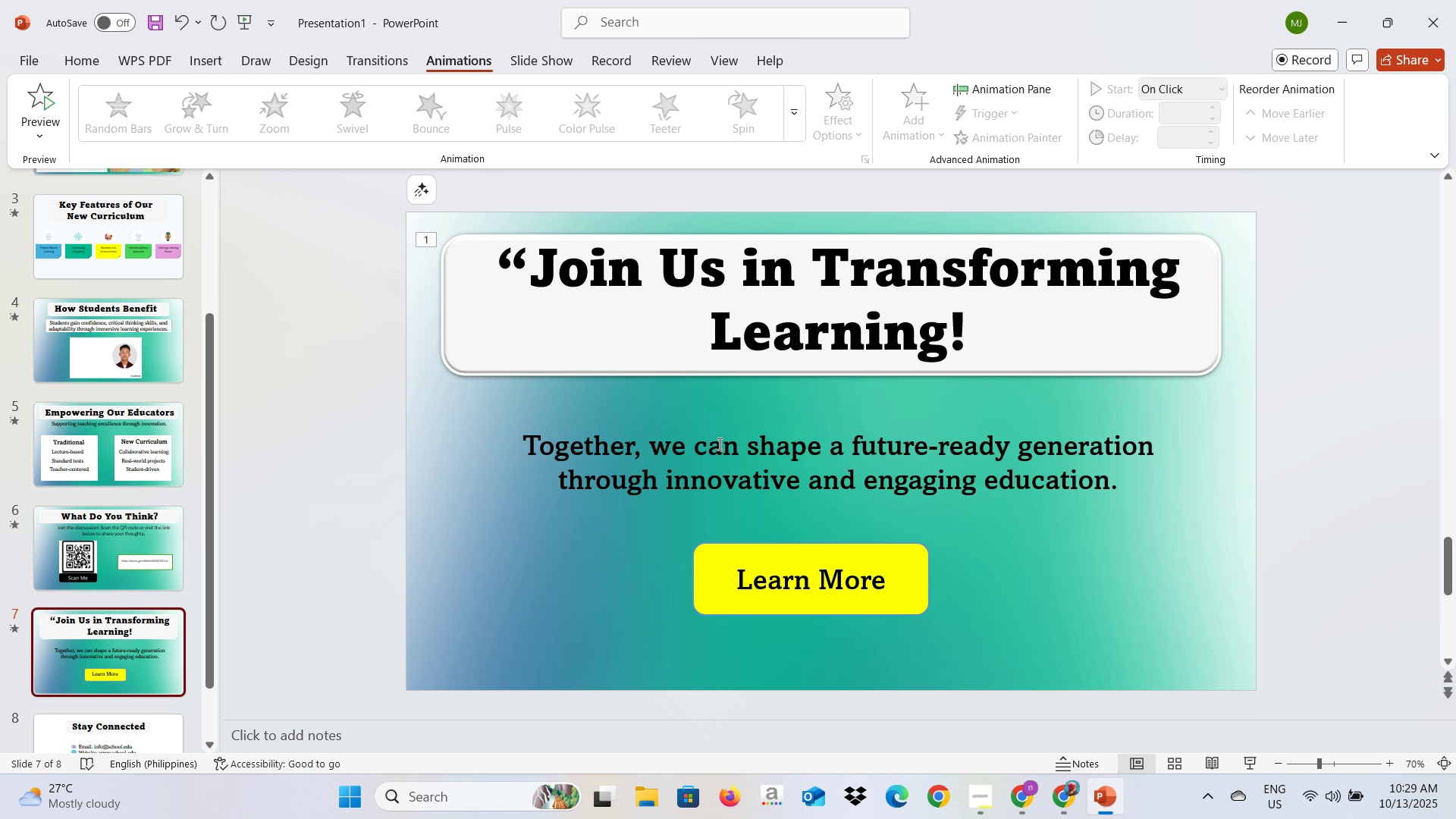 
left_click([718, 454])
 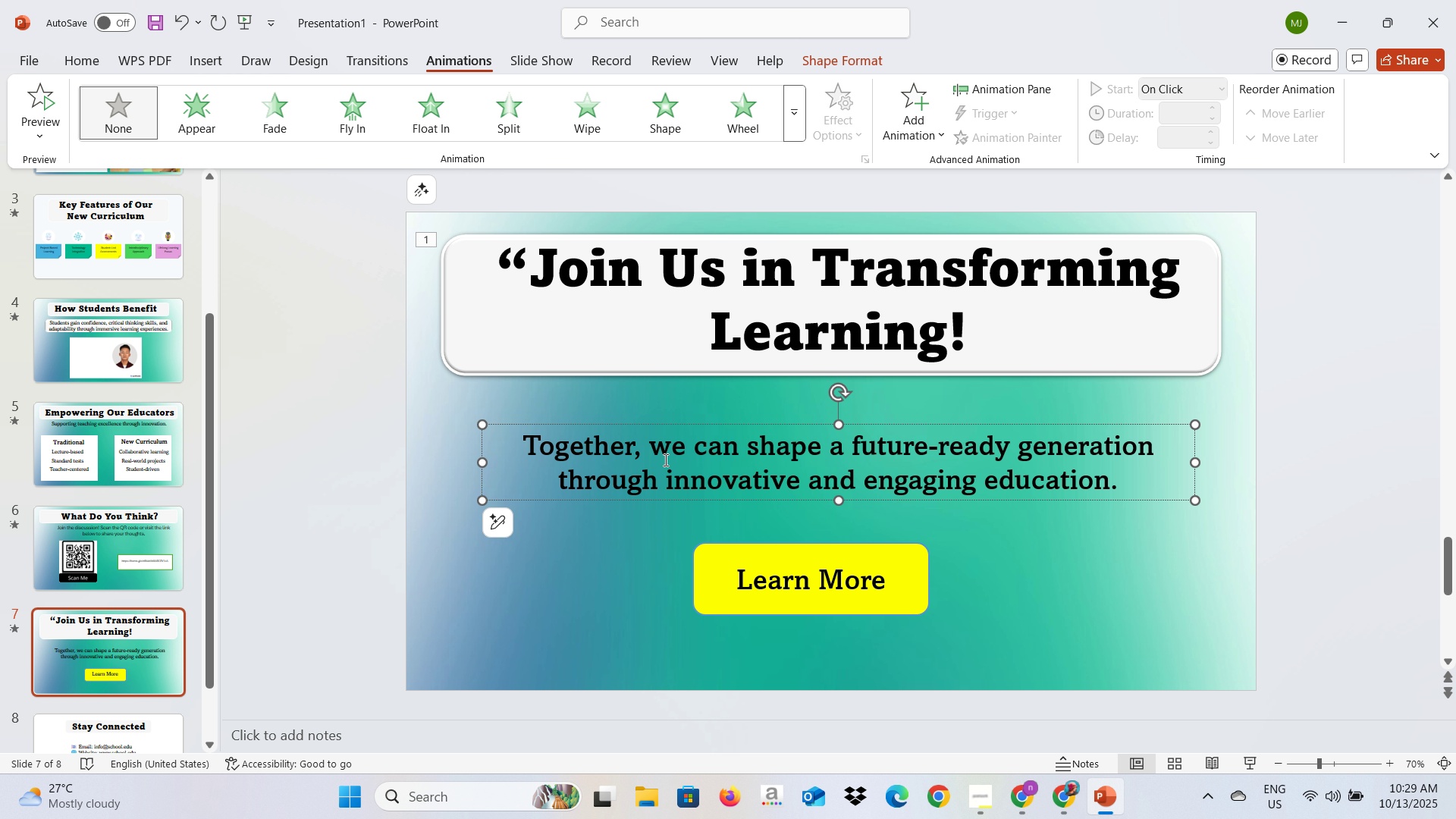 
key(Control+A)
 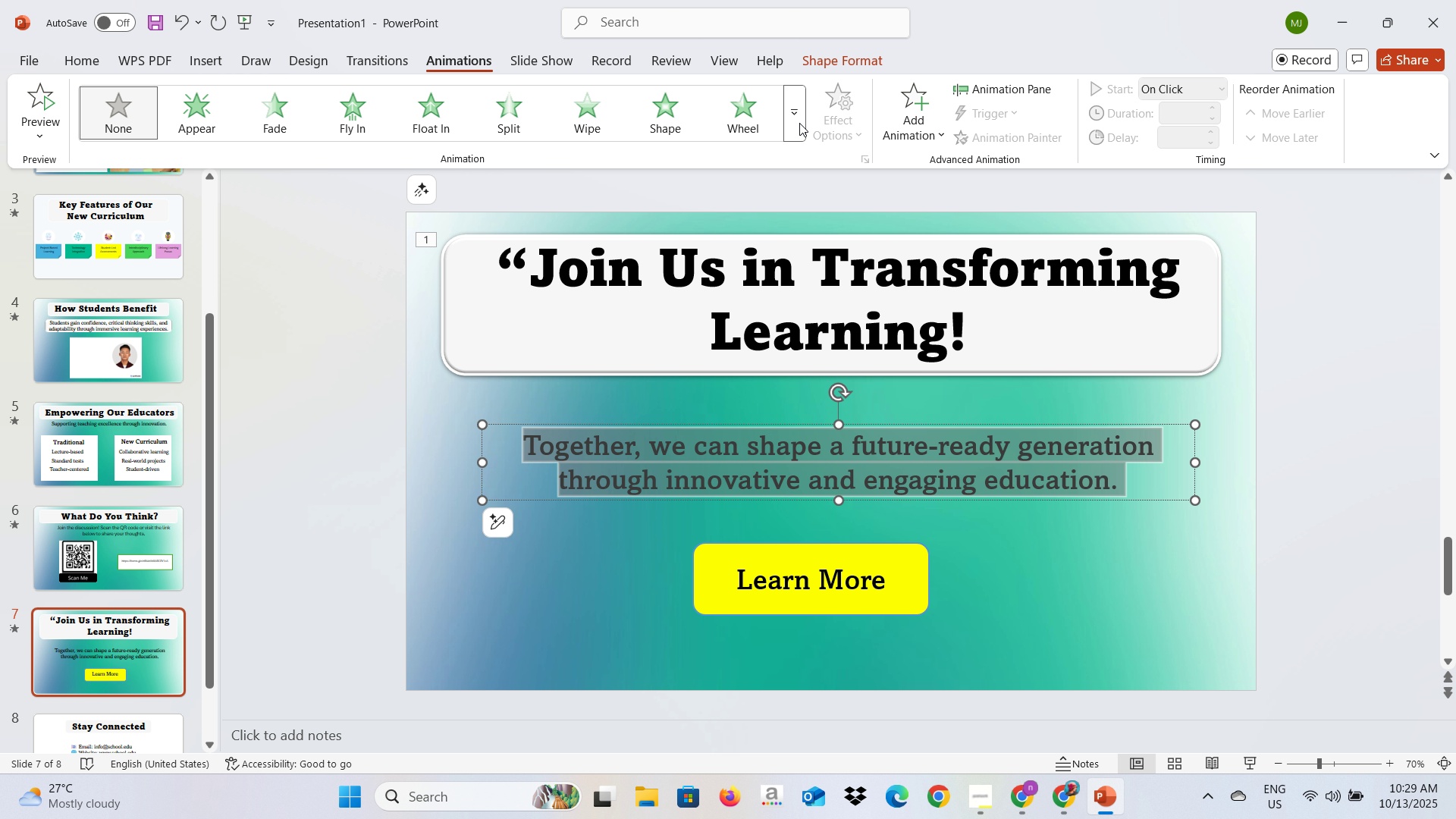 
left_click([799, 123])
 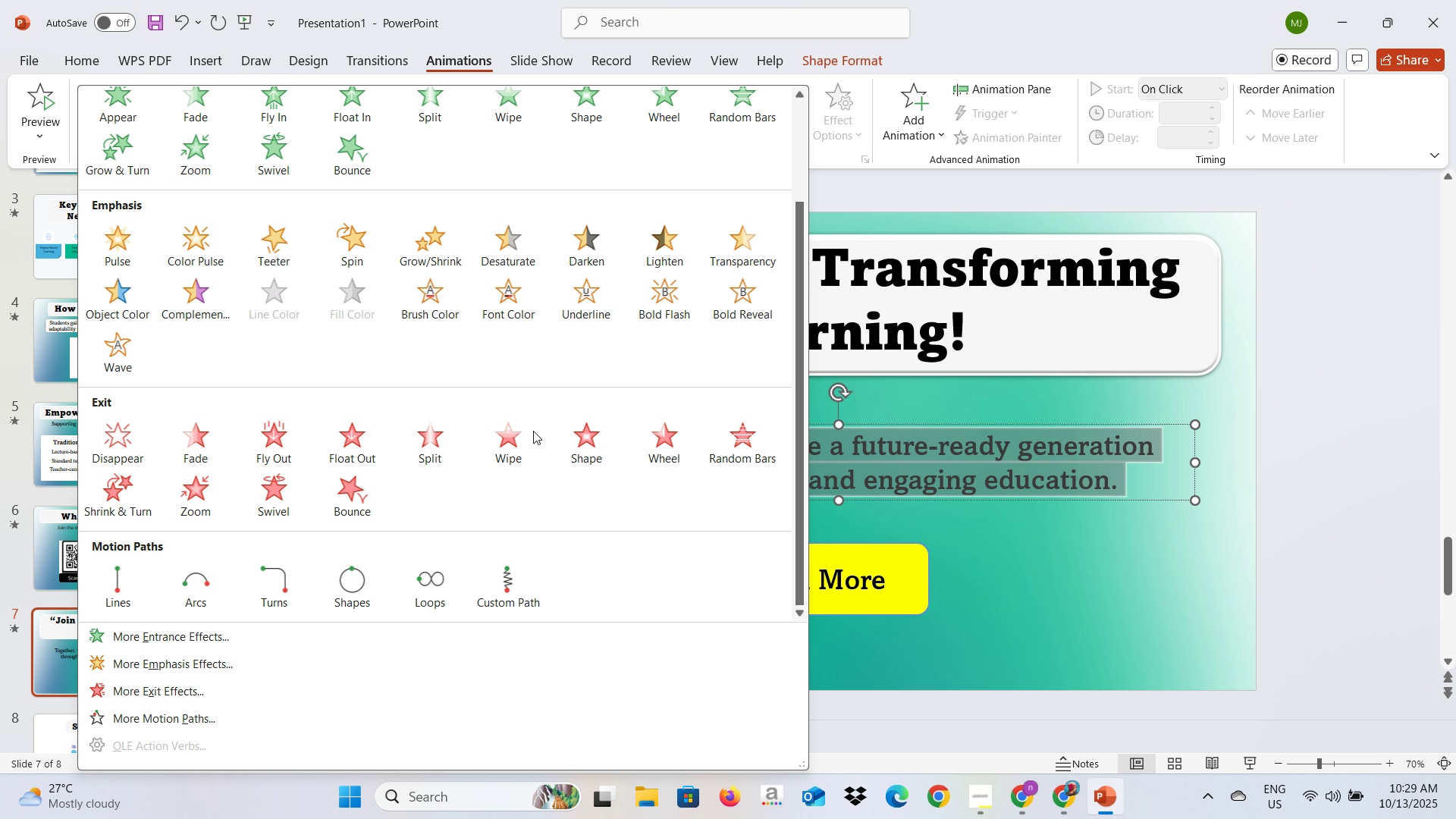 
scroll: coordinate [533, 431], scroll_direction: down, amount: 2.0
 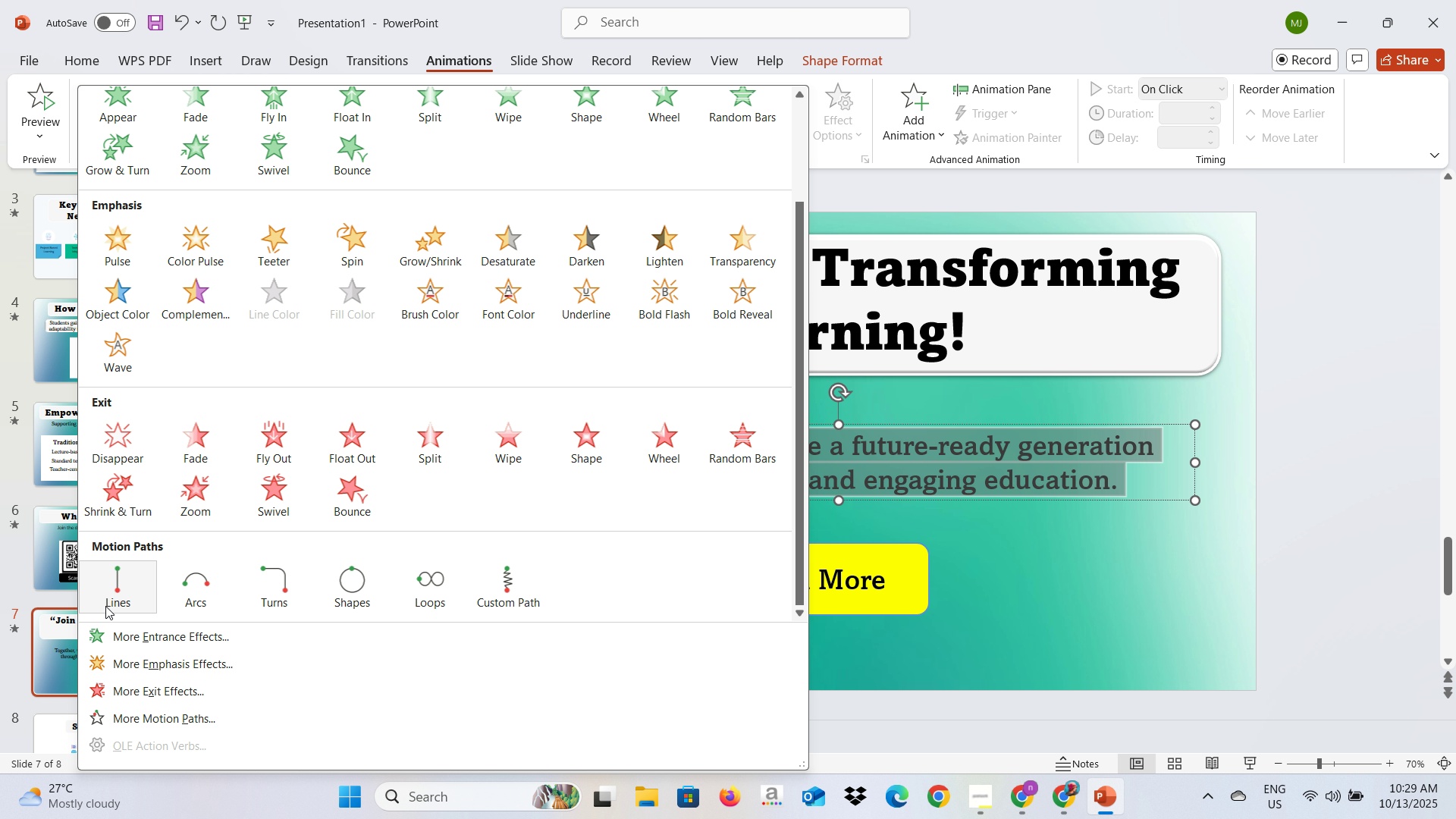 
left_click([108, 604])
 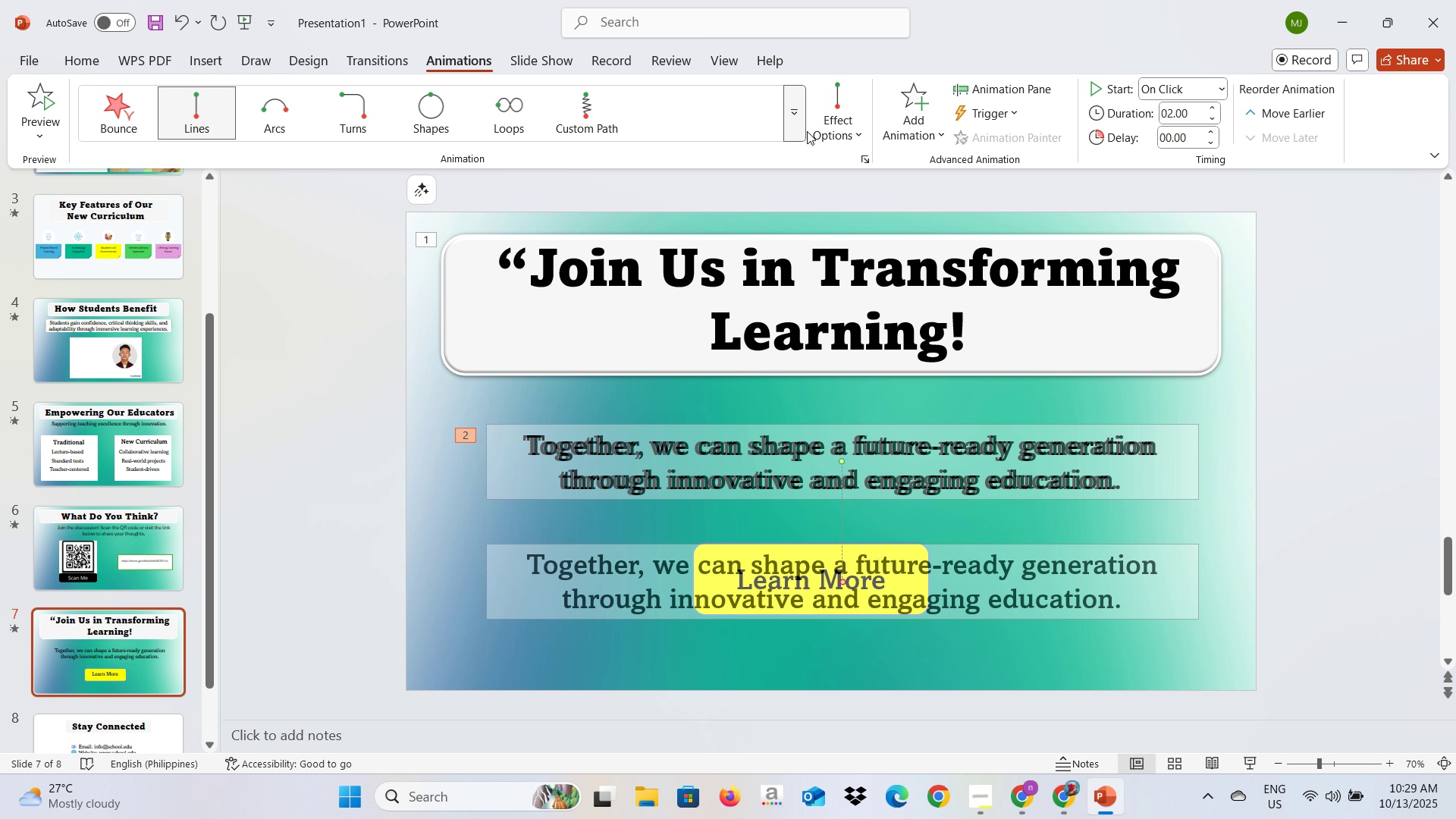 
wait(7.03)
 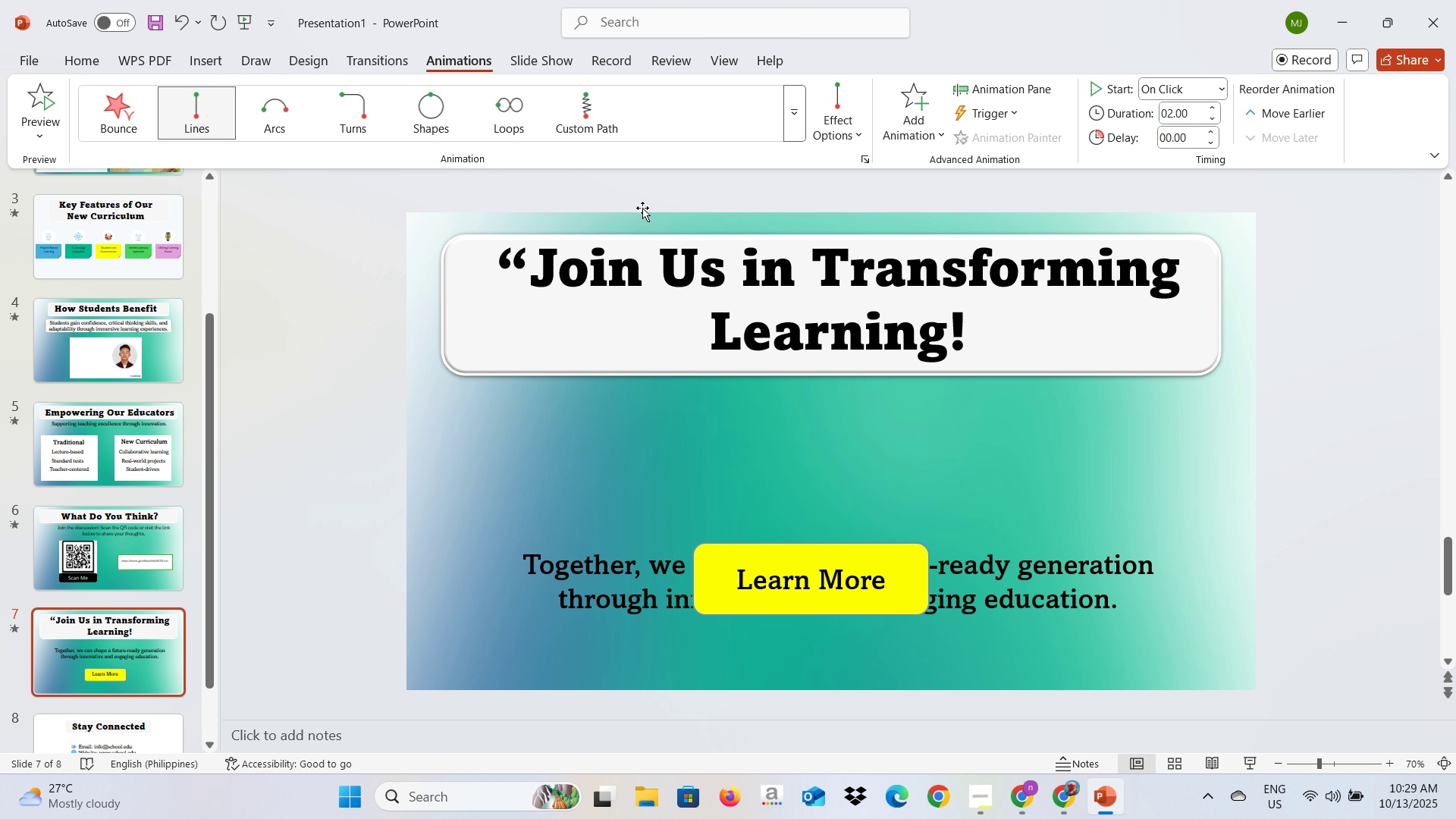 
left_click([826, 110])
 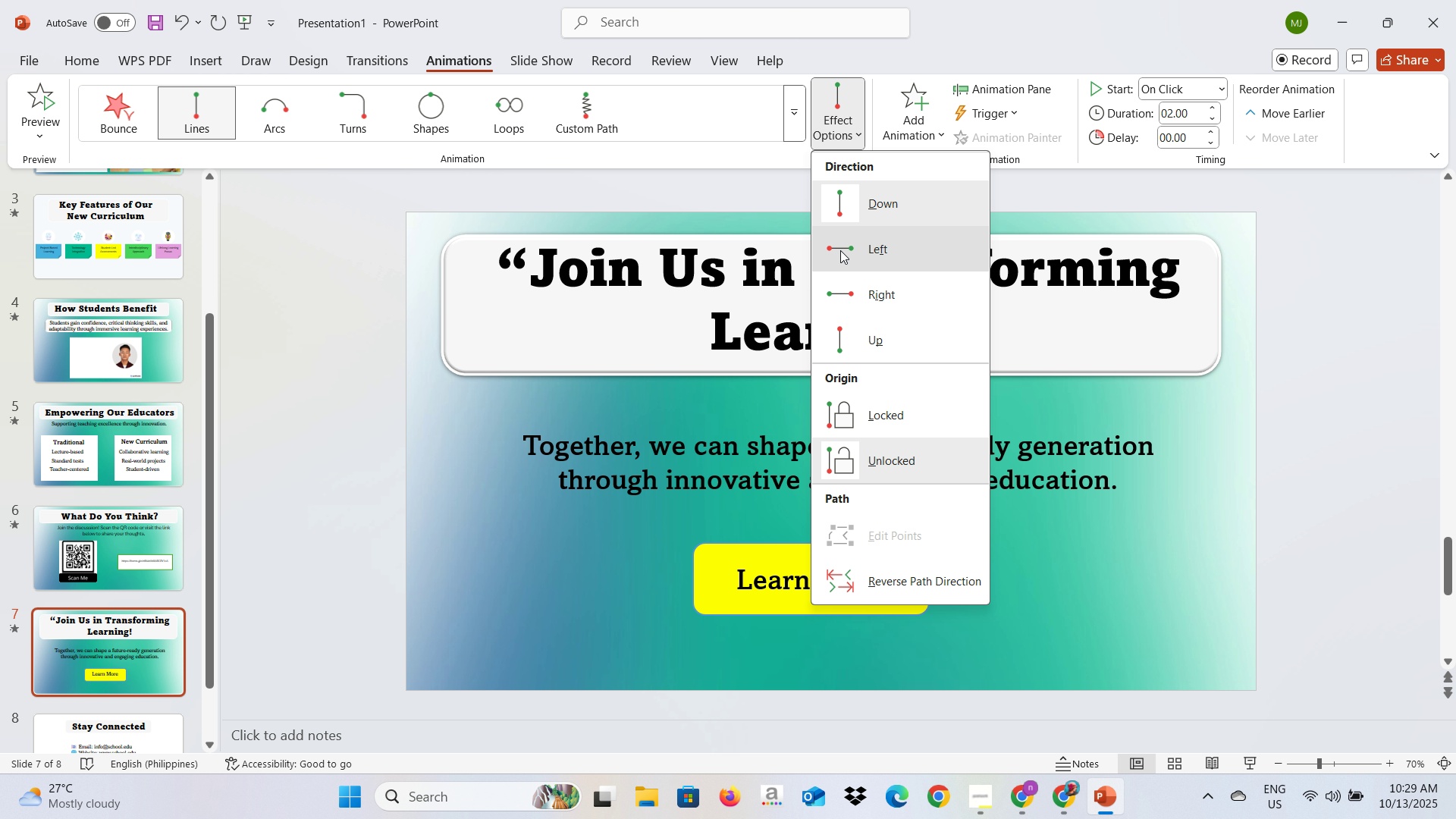 
left_click([840, 250])
 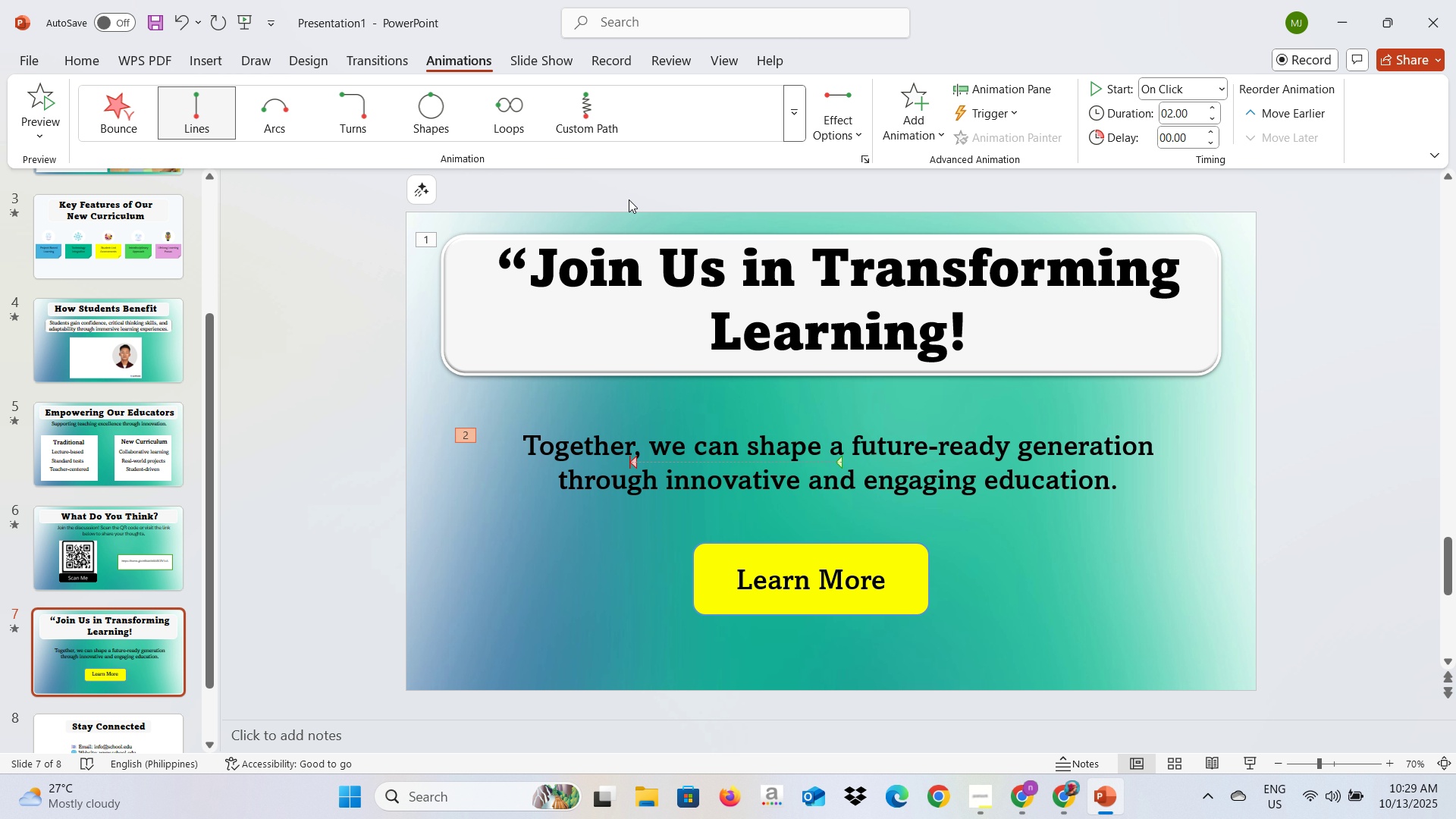 
wait(6.58)
 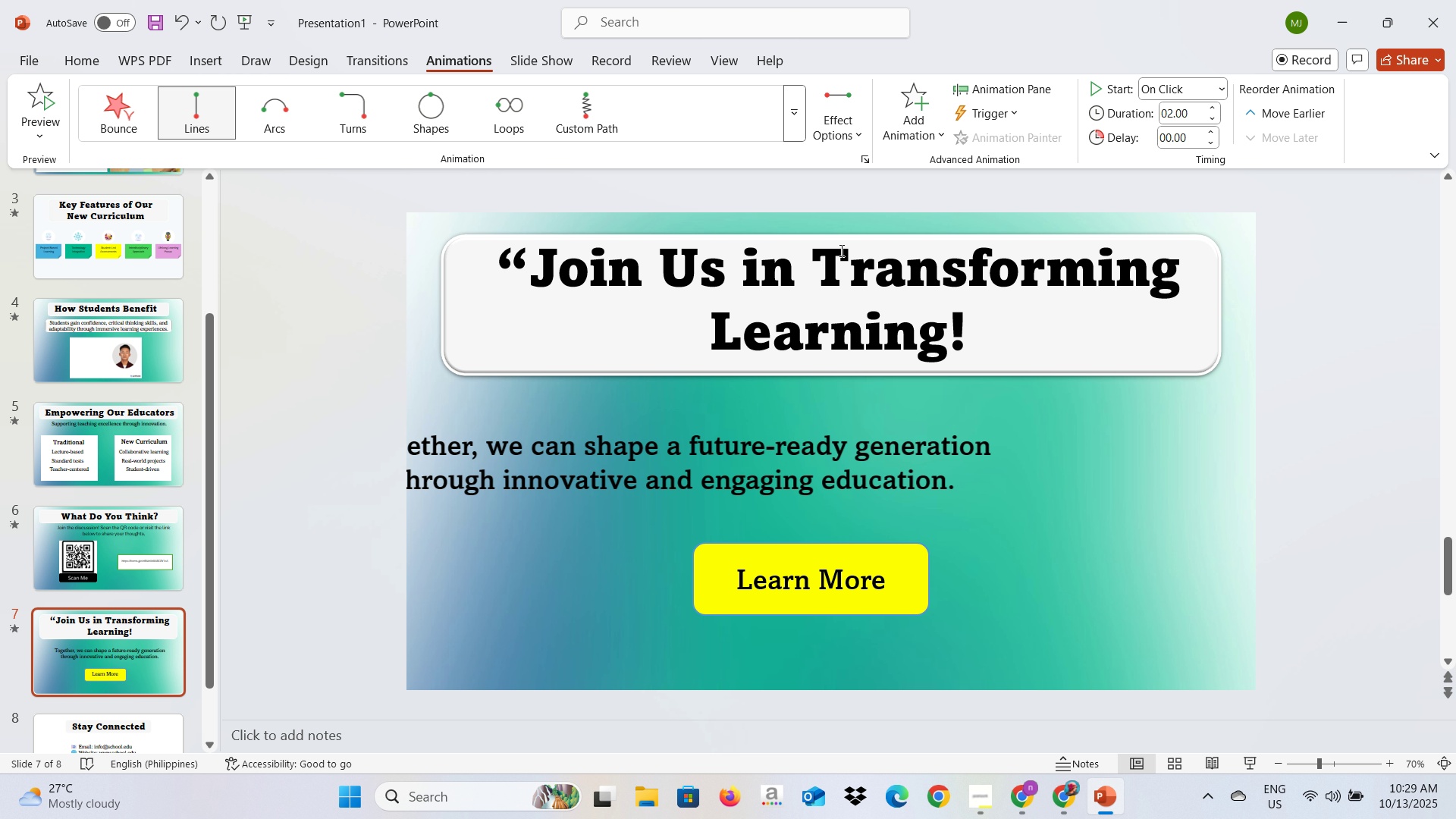 
left_click([592, 450])
 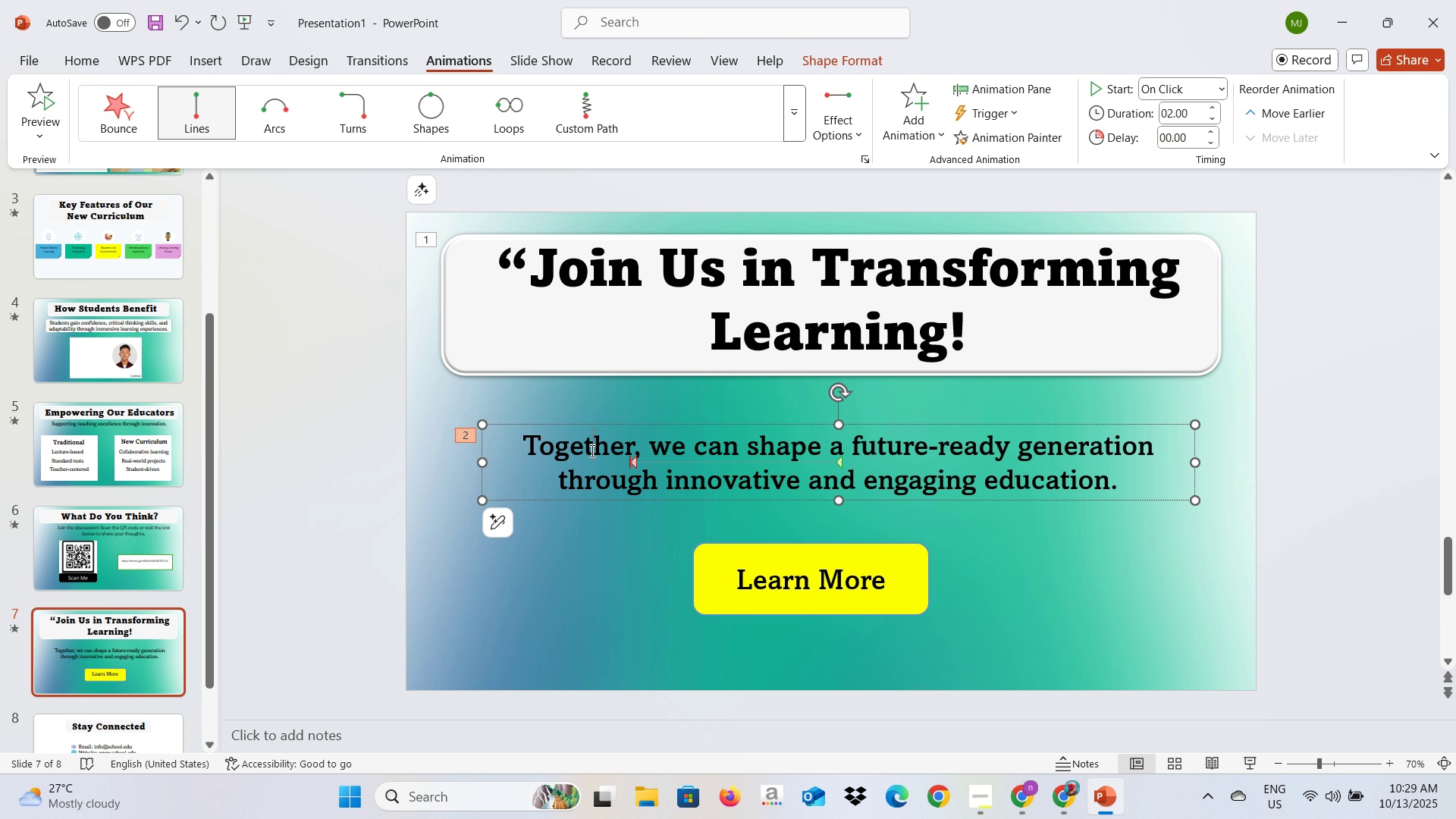 
key(Control+ControlLeft)
 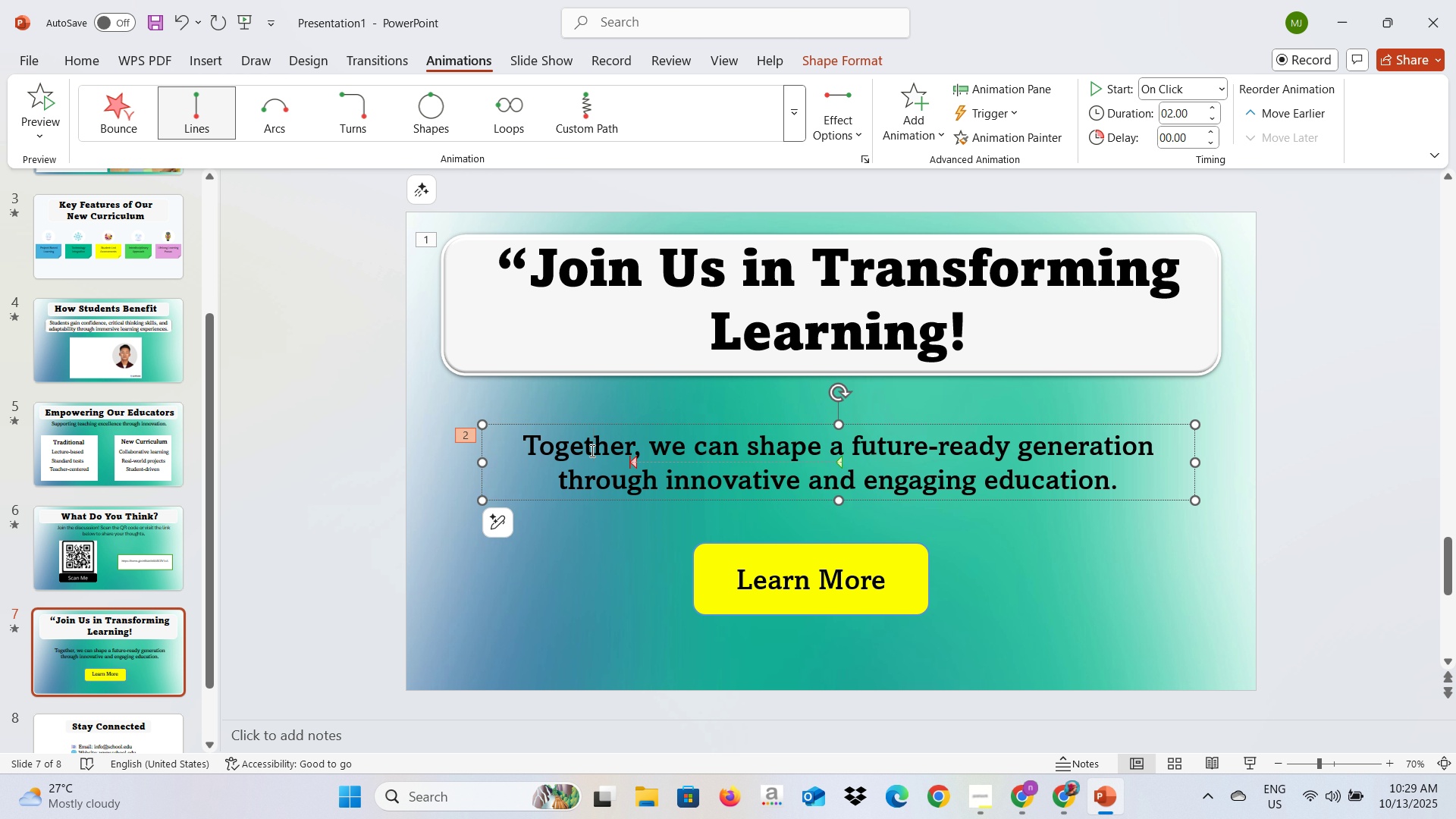 
key(Control+A)
 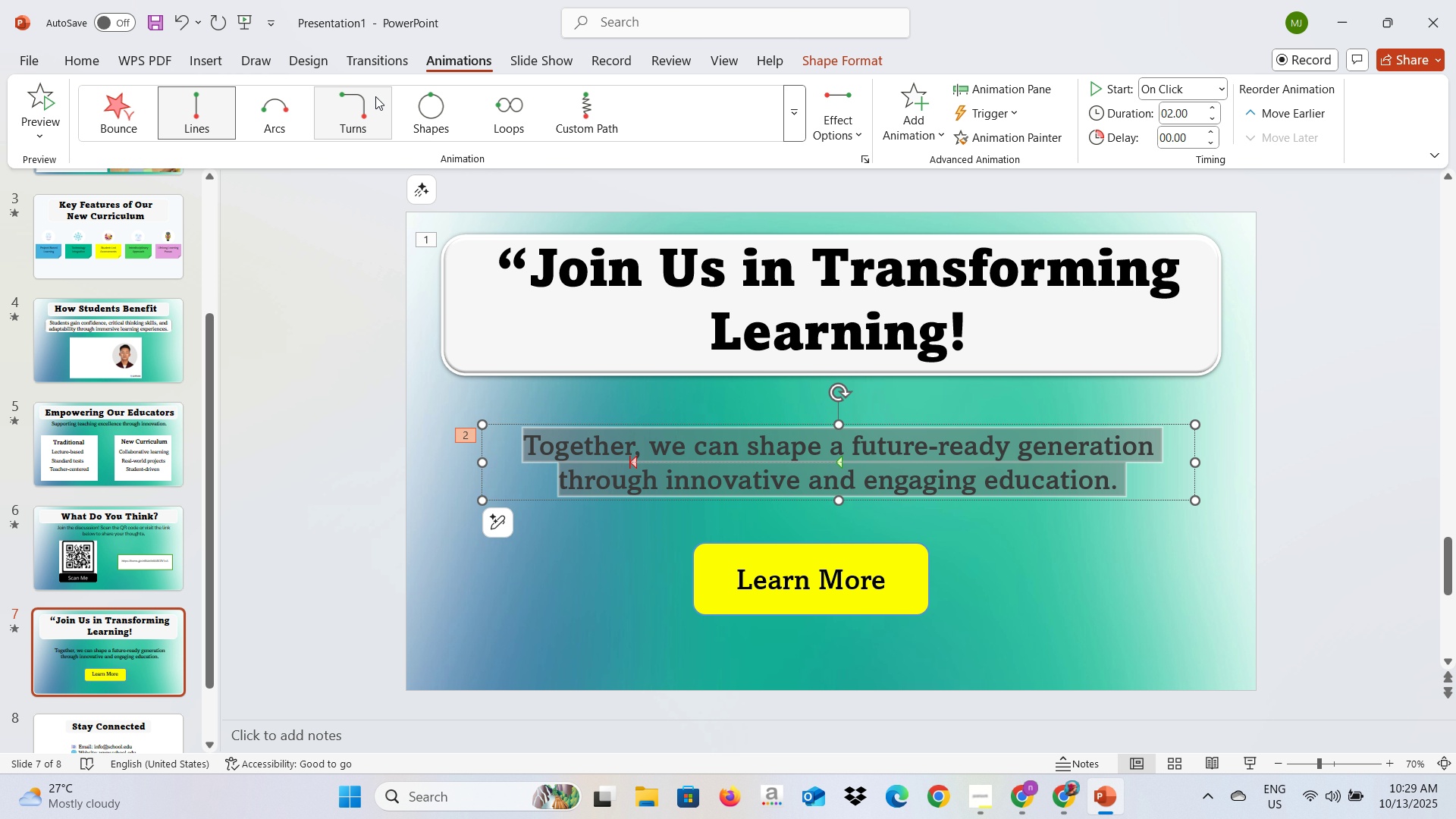 
left_click([463, 67])
 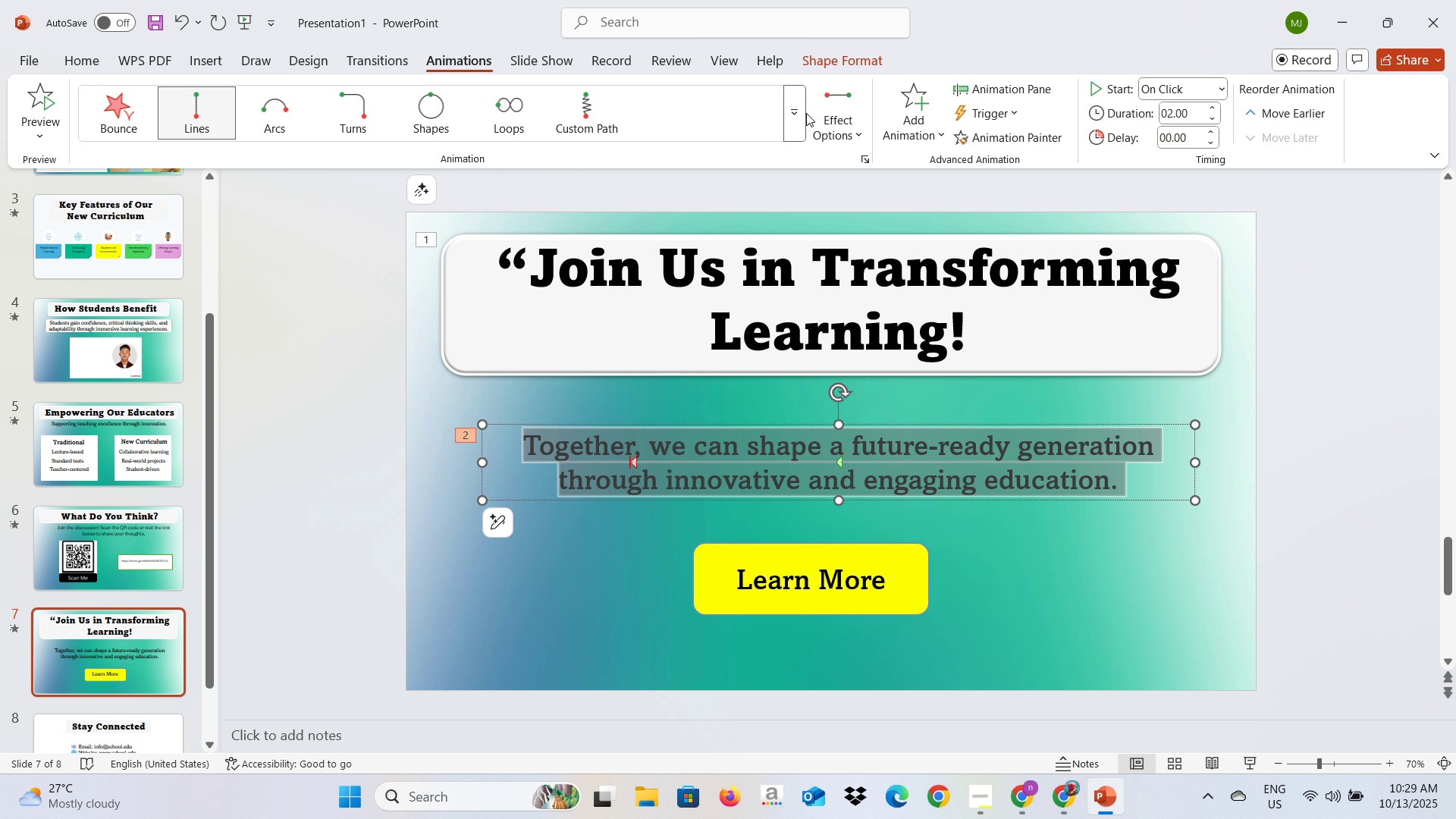 
left_click([795, 115])
 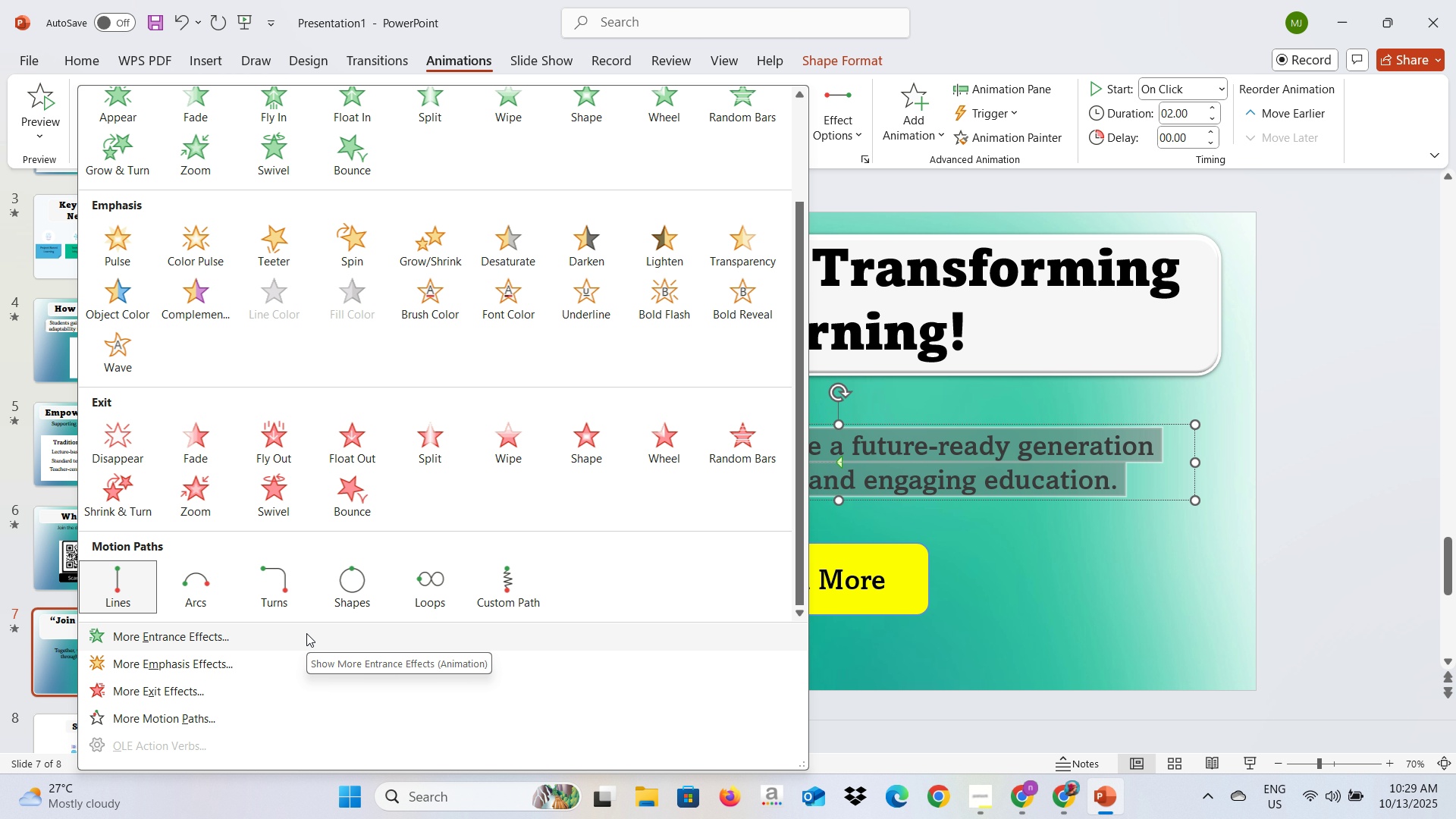 
scroll: coordinate [309, 503], scroll_direction: up, amount: 9.0
 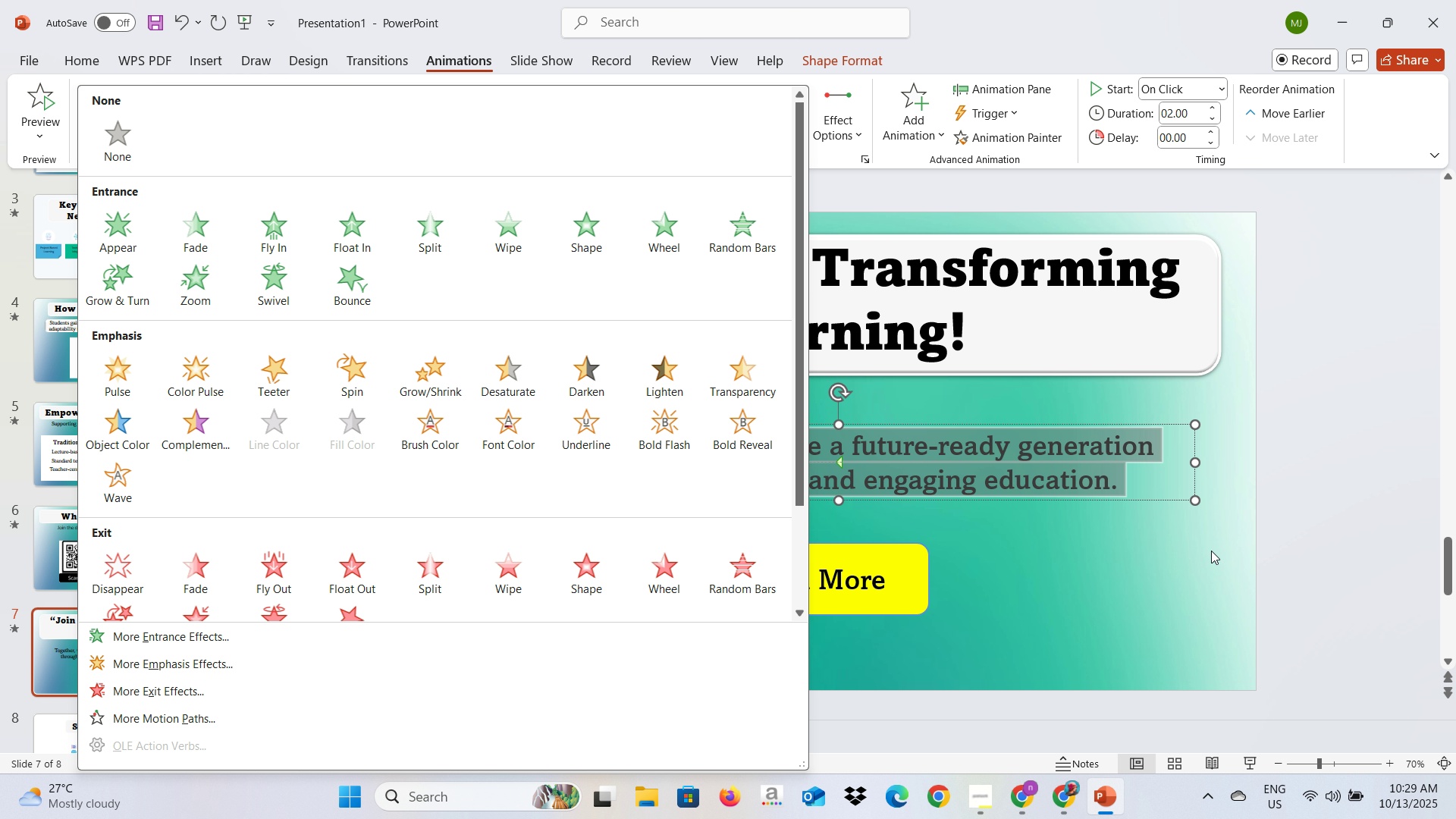 
left_click([1269, 498])
 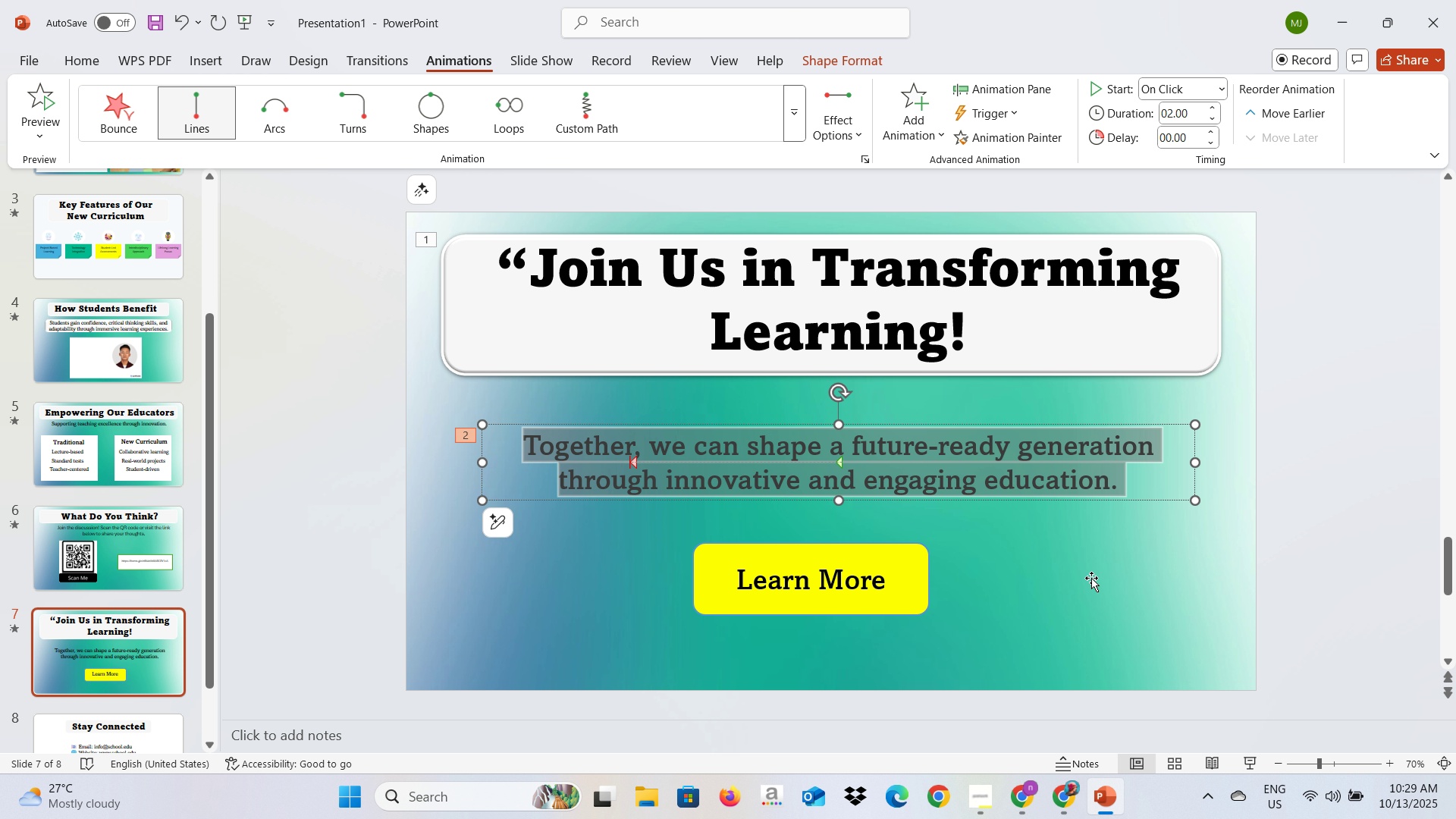 
left_click([1109, 578])
 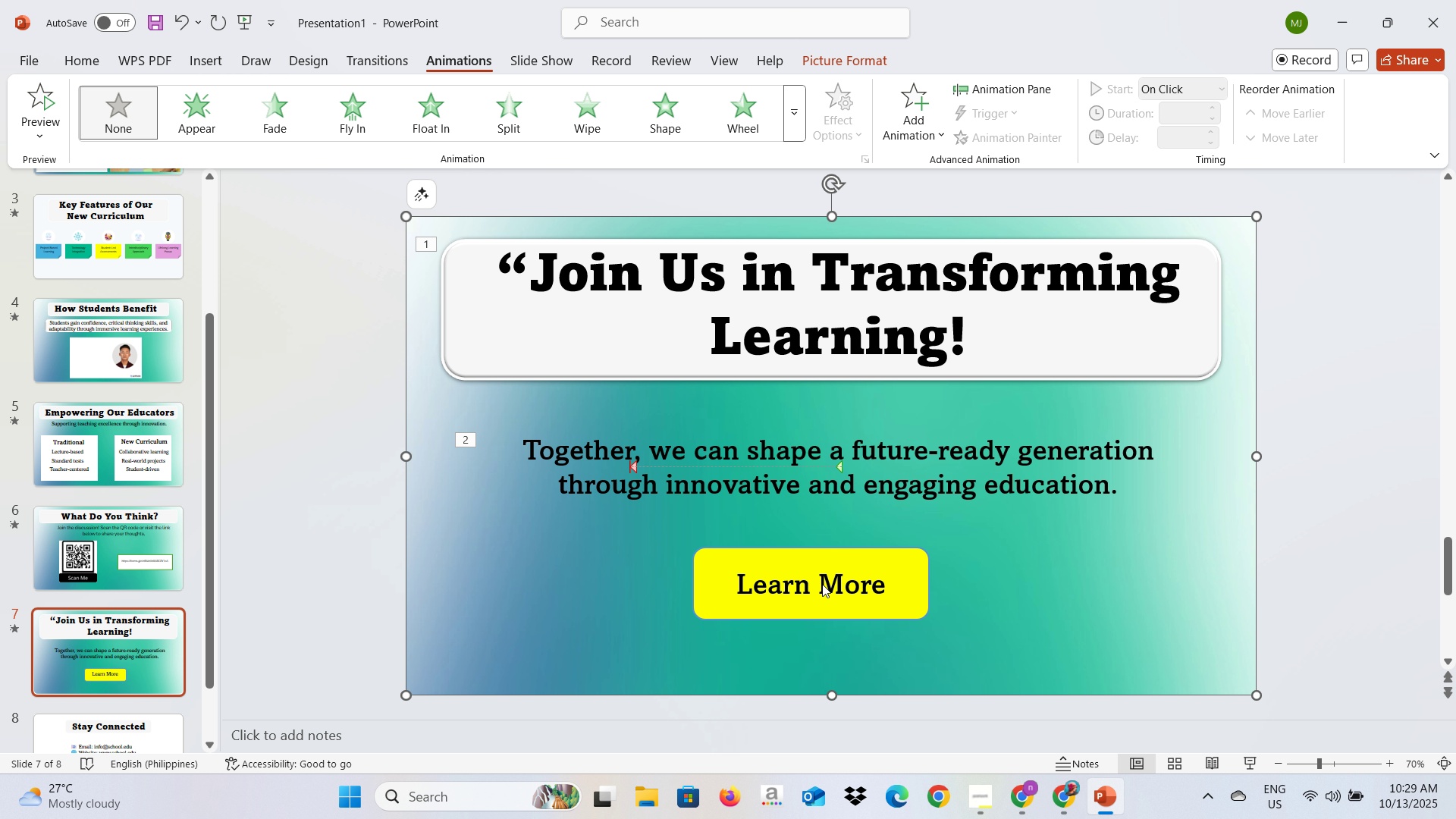 
key(Alt+AltLeft)
 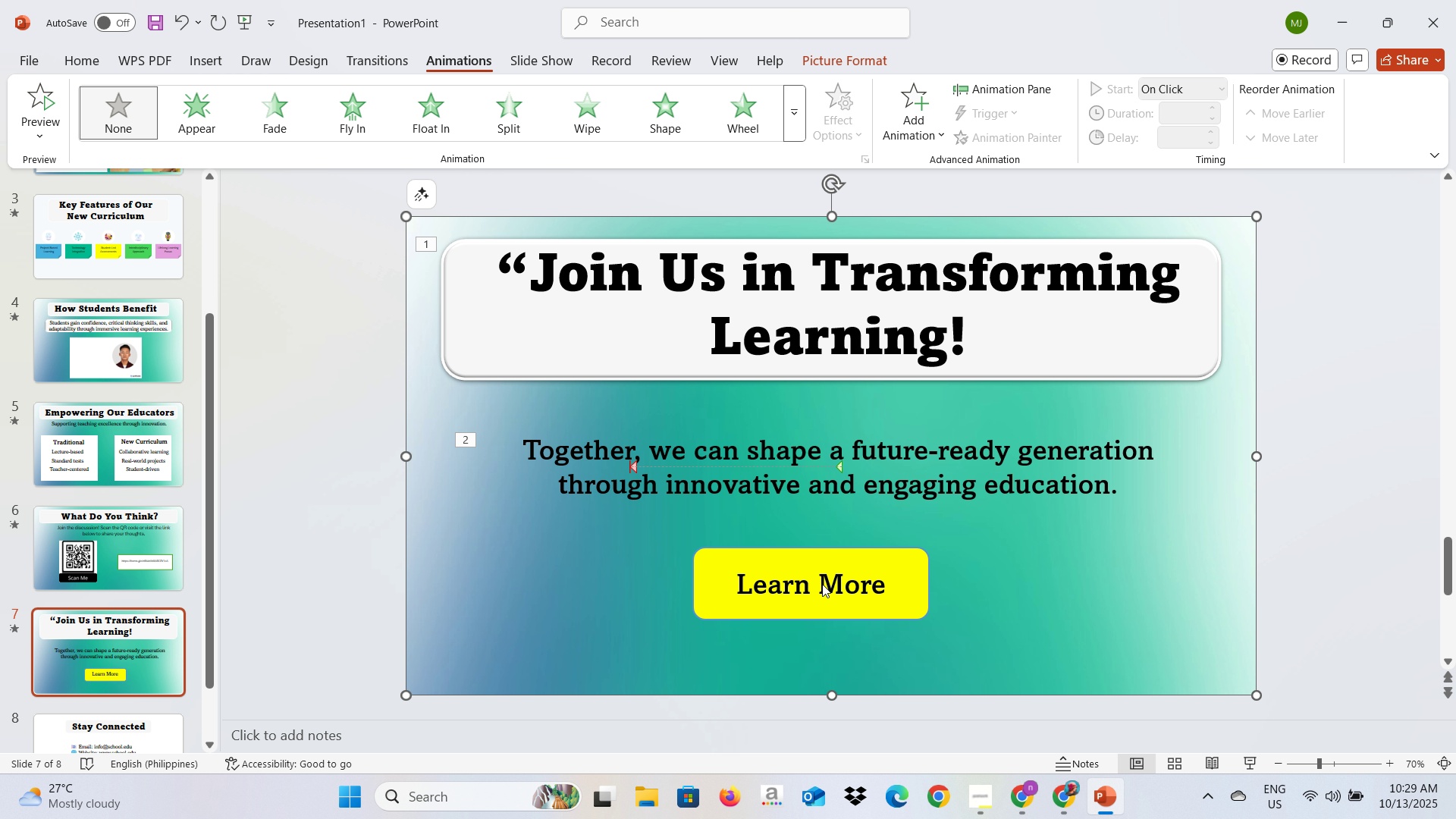 
key(Alt+Tab)
 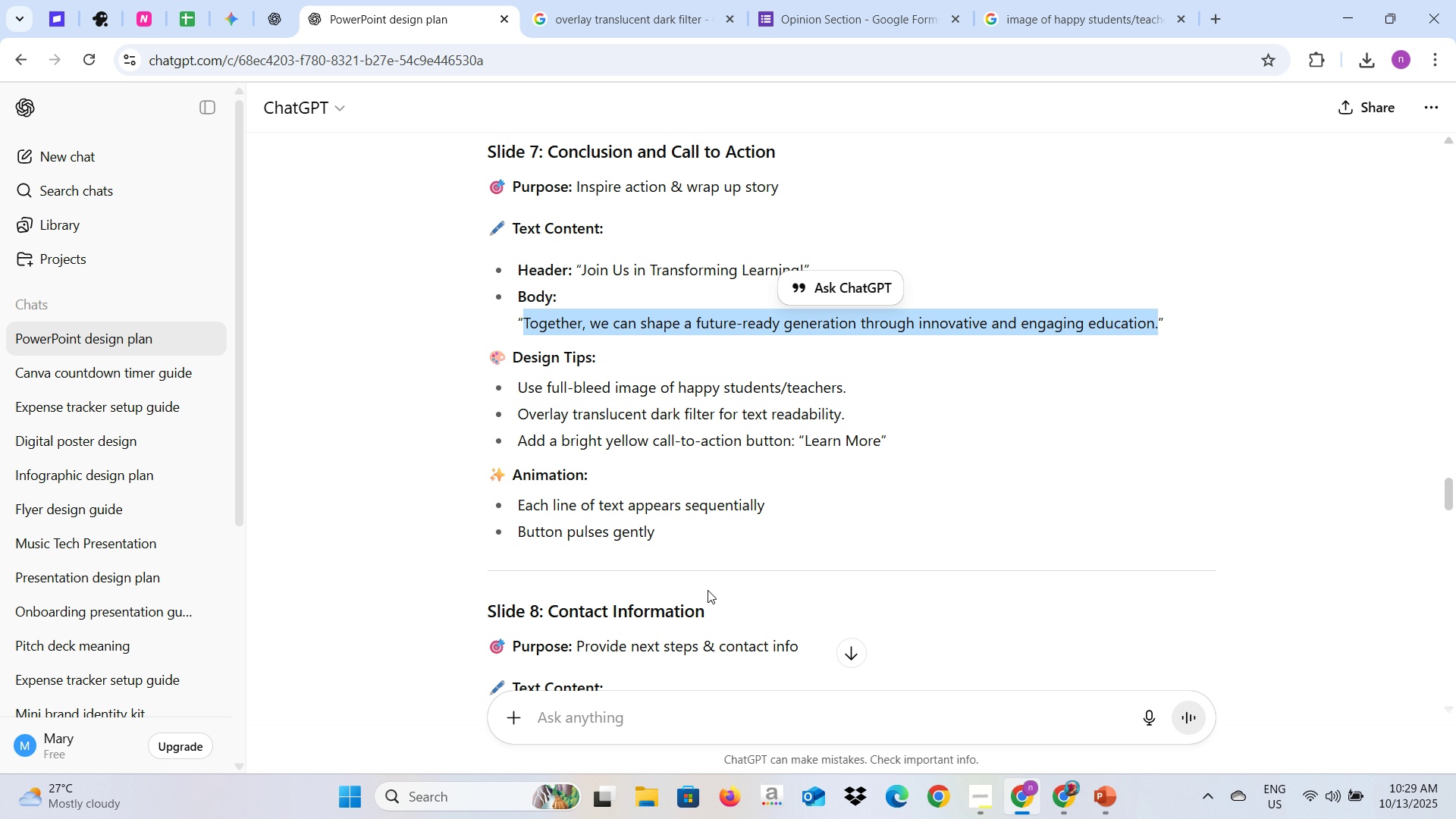 
key(Alt+AltLeft)
 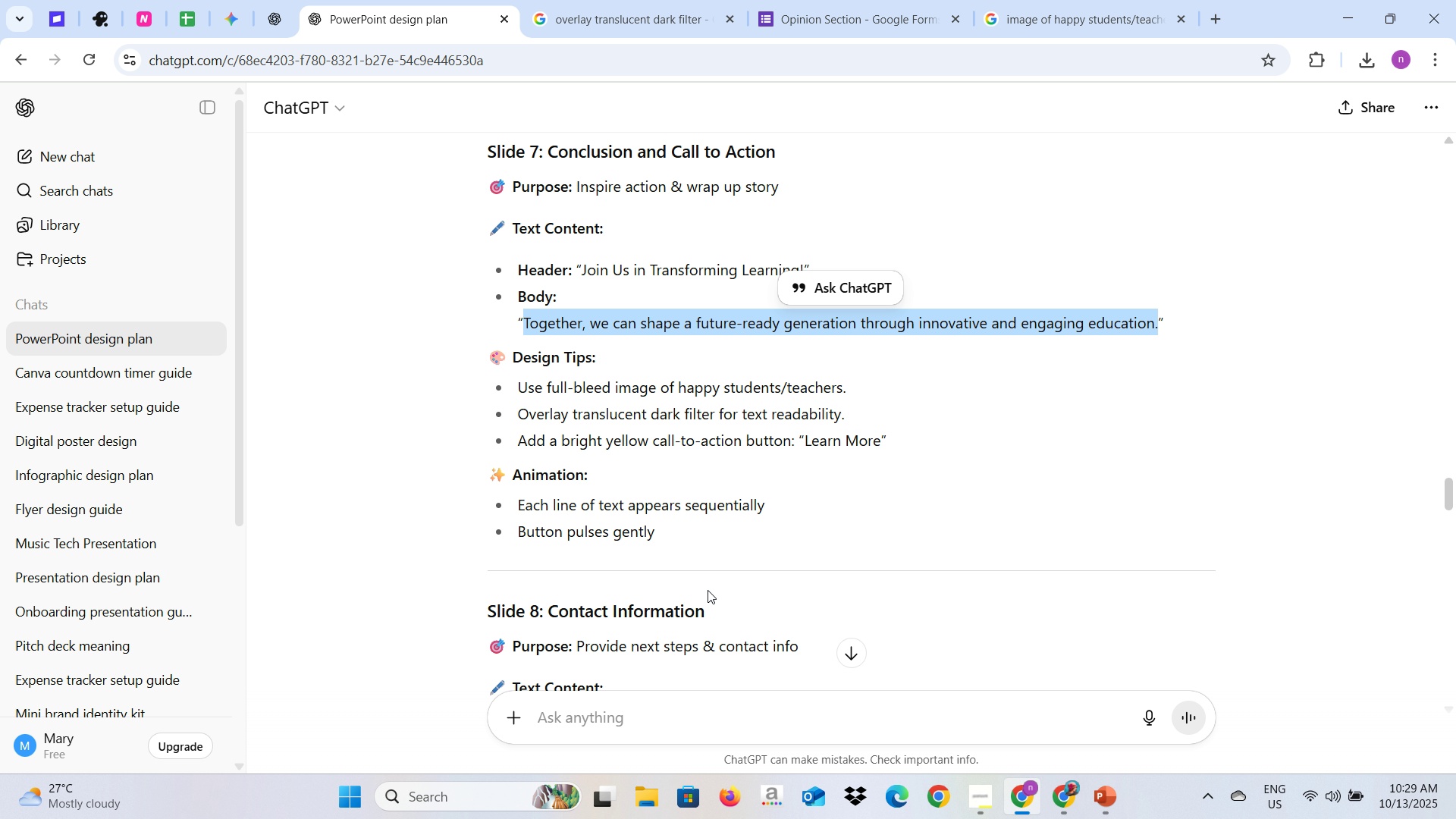 
key(Alt+Tab)
 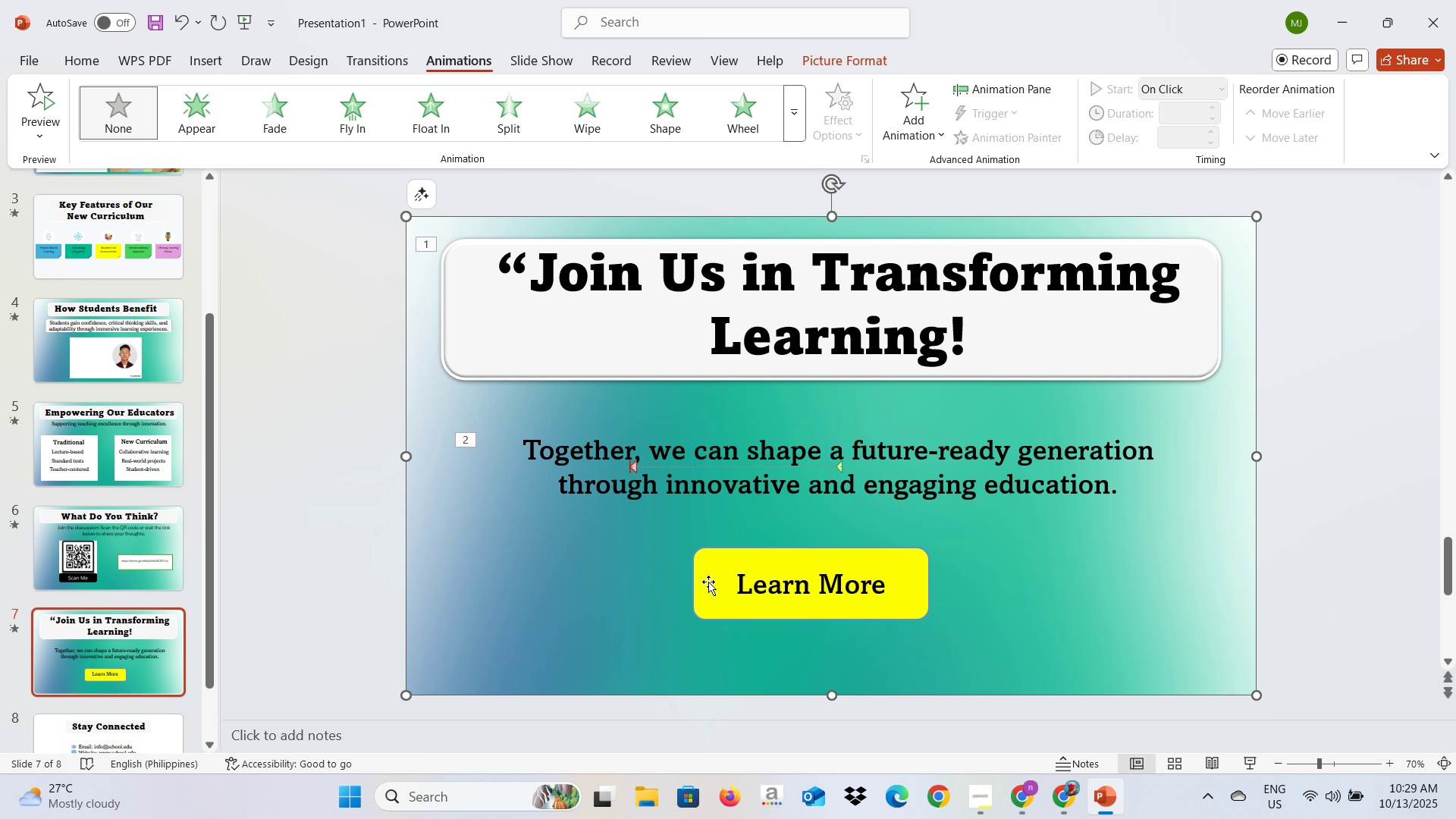 
left_click([708, 582])
 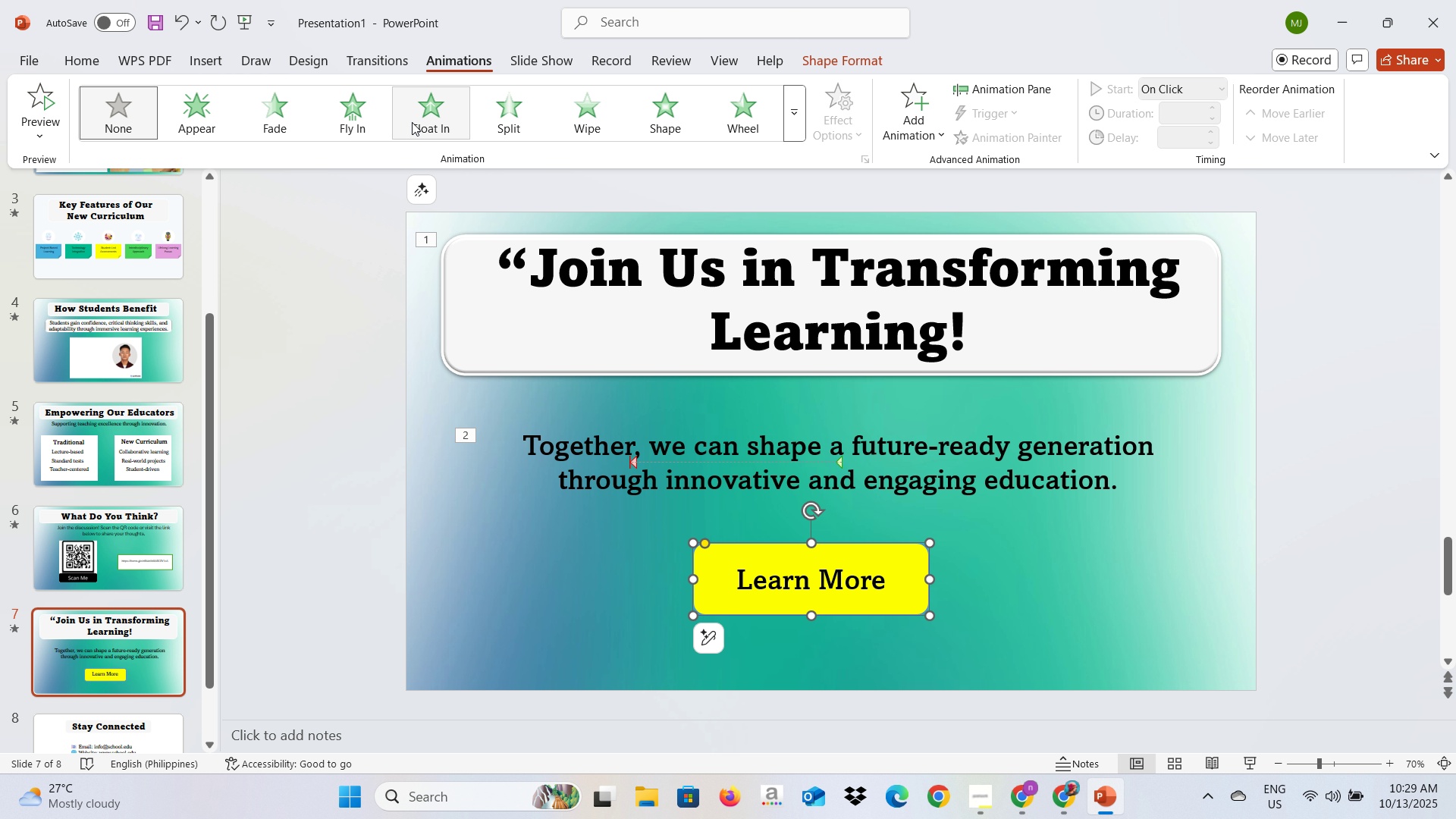 
left_click([370, 127])
 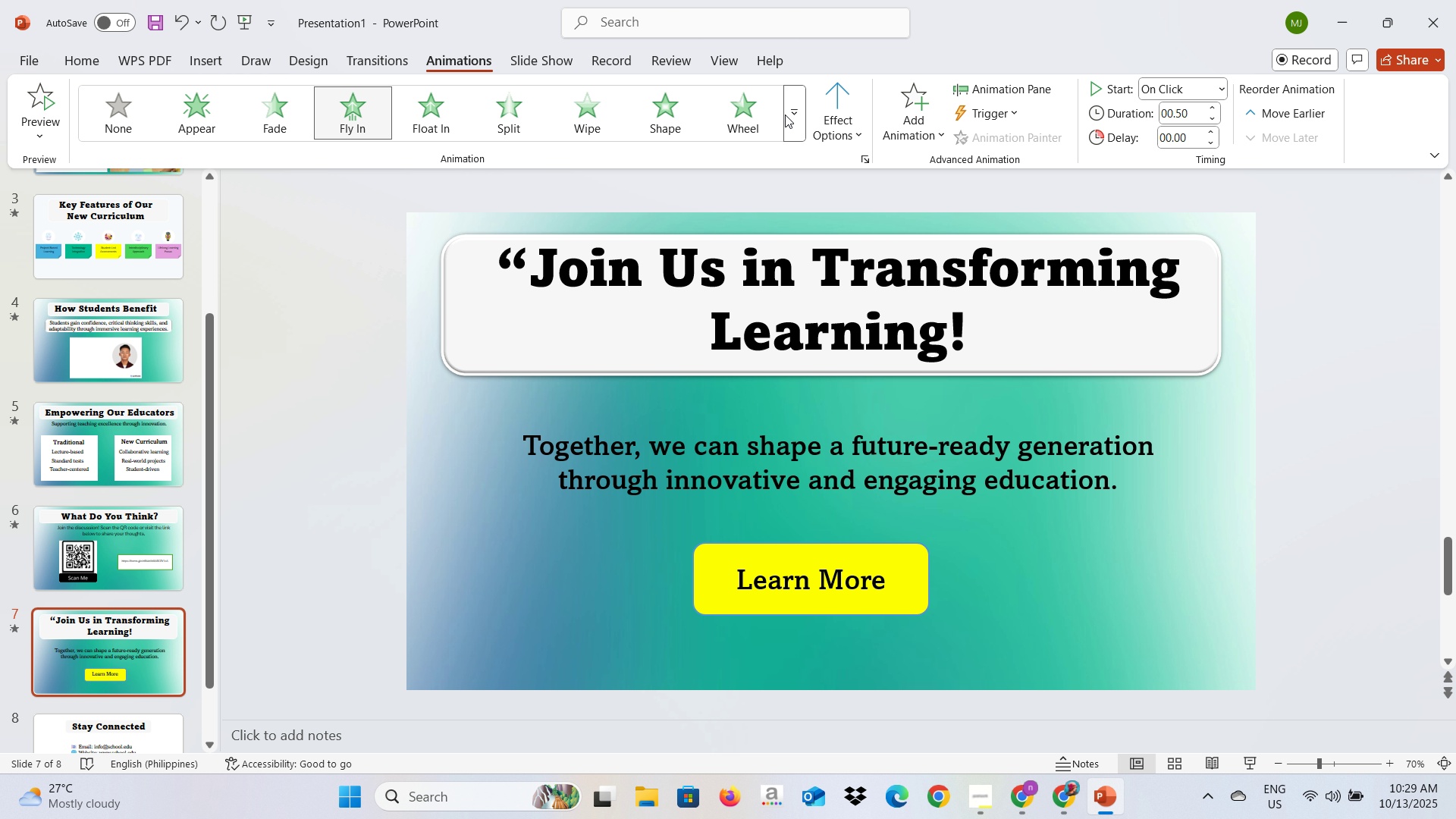 
left_click([799, 111])
 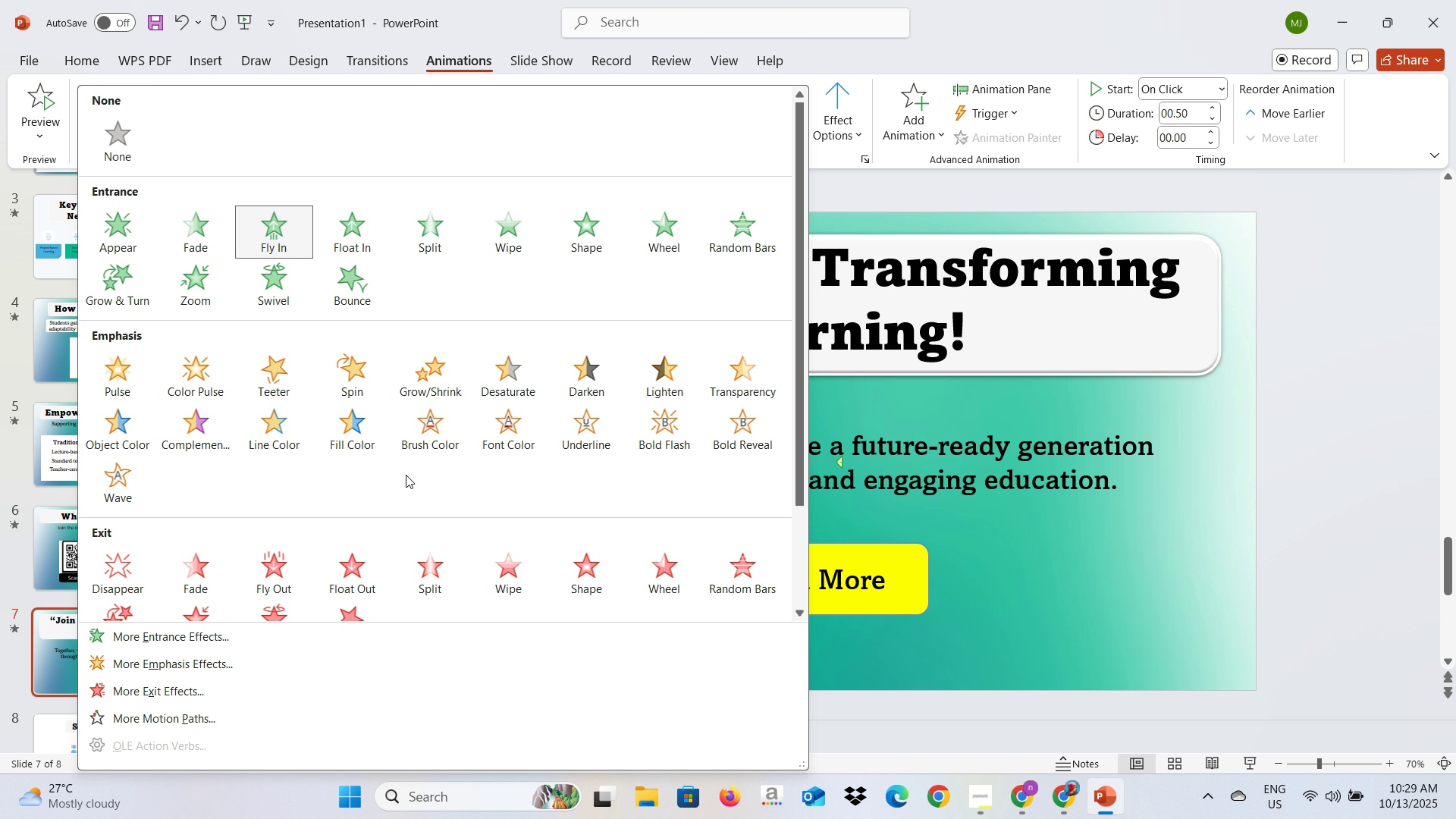 
scroll: coordinate [380, 475], scroll_direction: down, amount: 2.0
 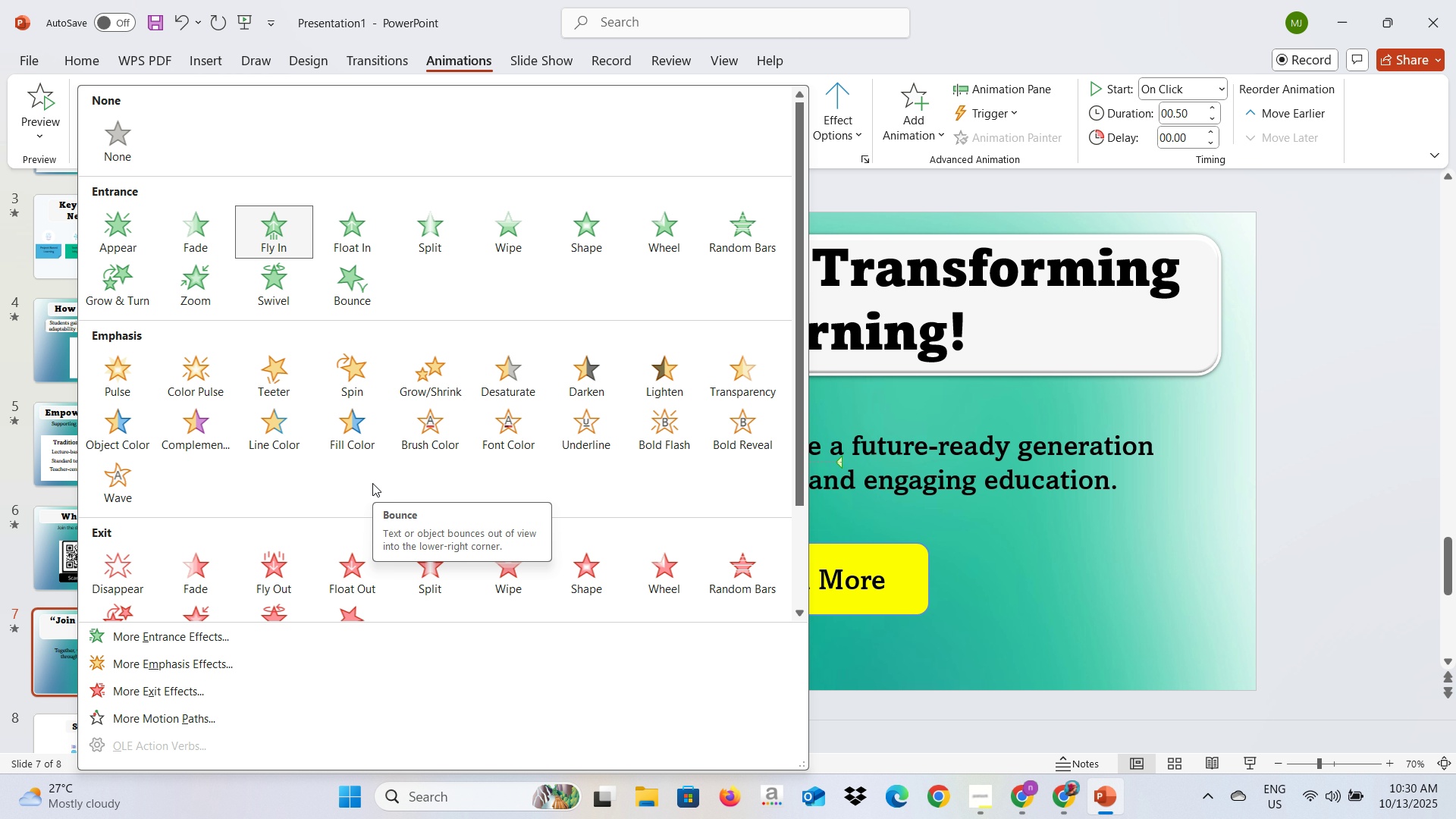 
scroll: coordinate [372, 483], scroll_direction: up, amount: 3.0
 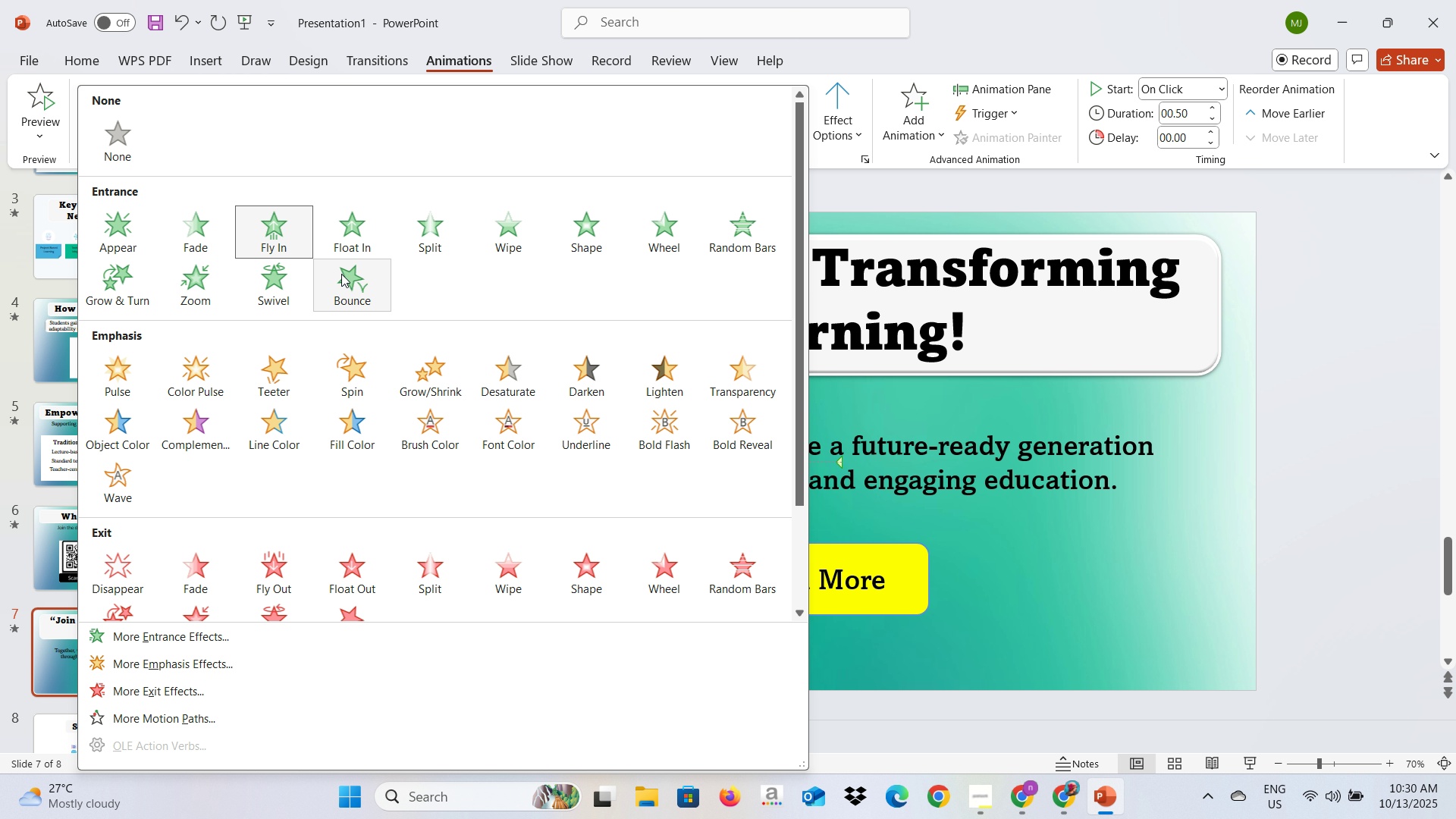 
left_click([341, 274])
 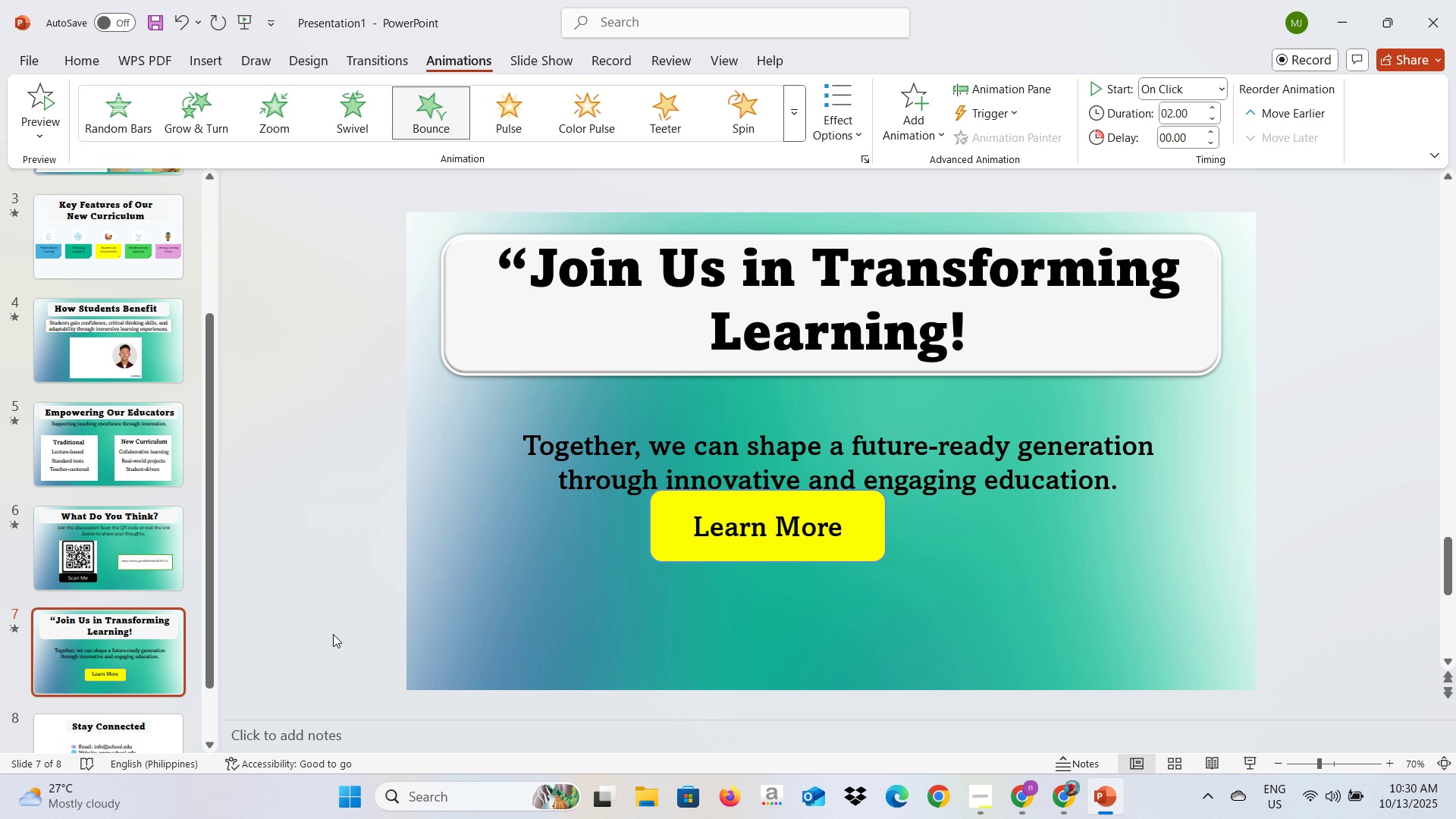 
scroll: coordinate [261, 652], scroll_direction: down, amount: 2.0
 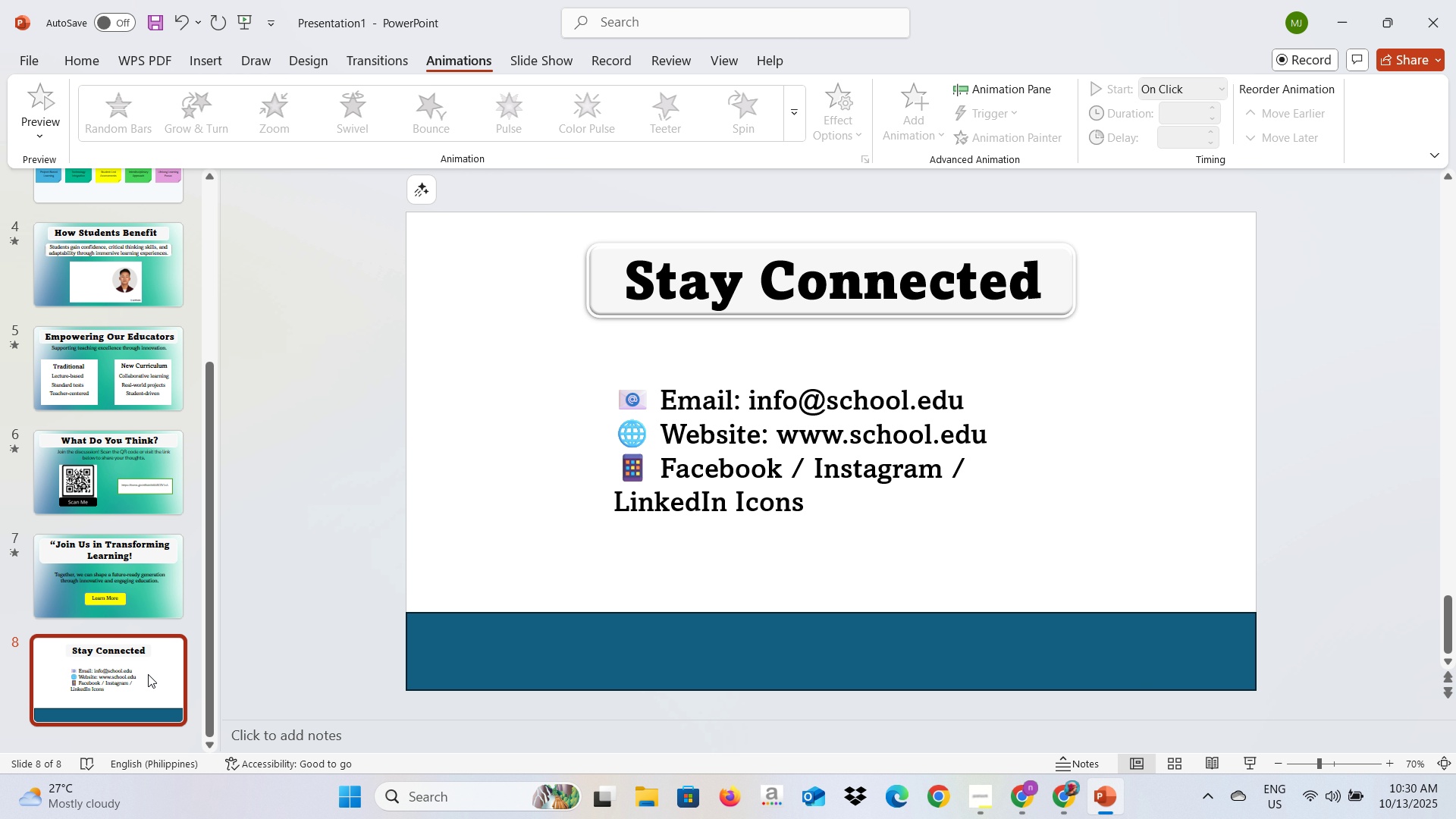 
left_click([148, 674])
 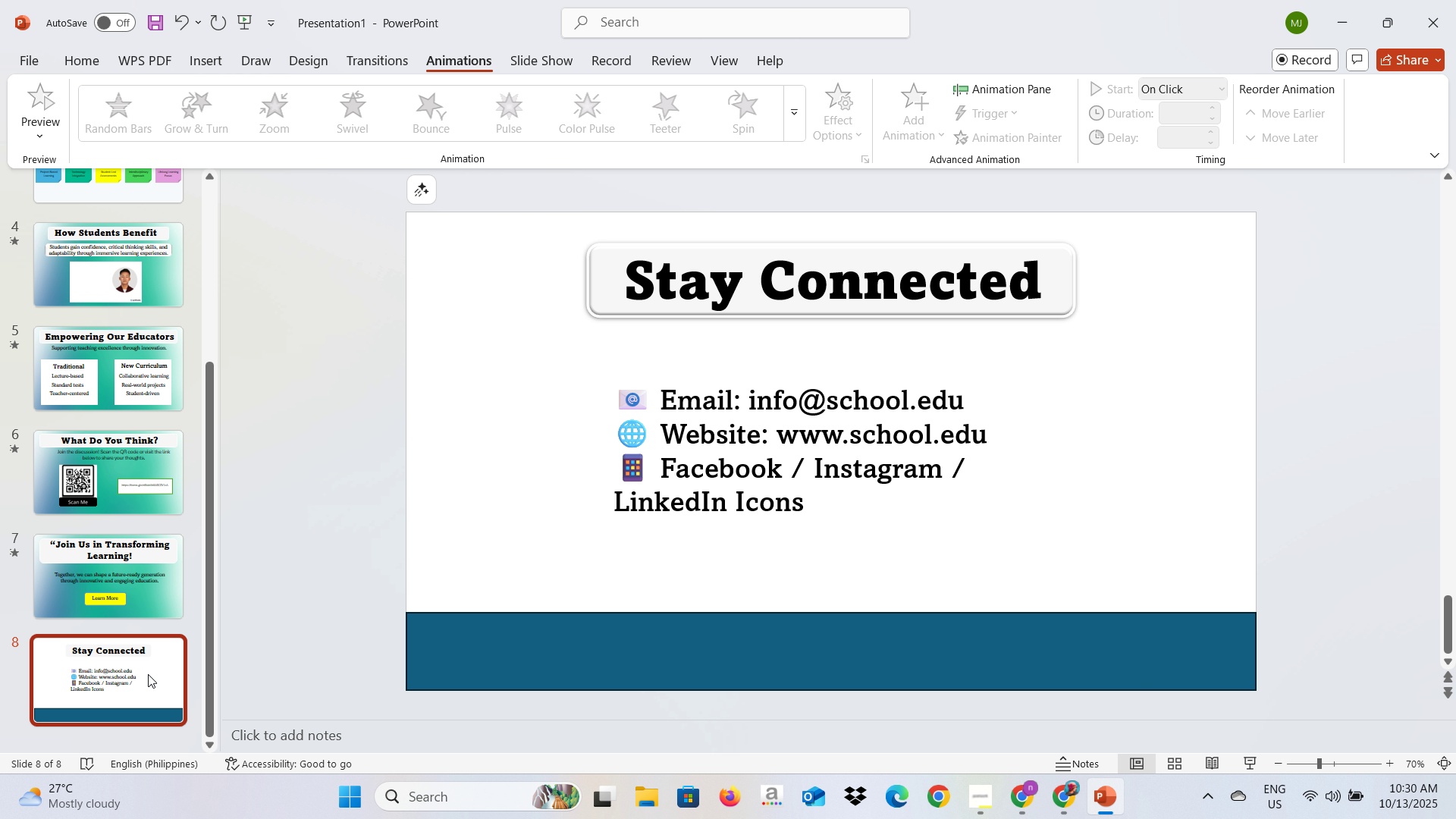 
key(Alt+AltLeft)
 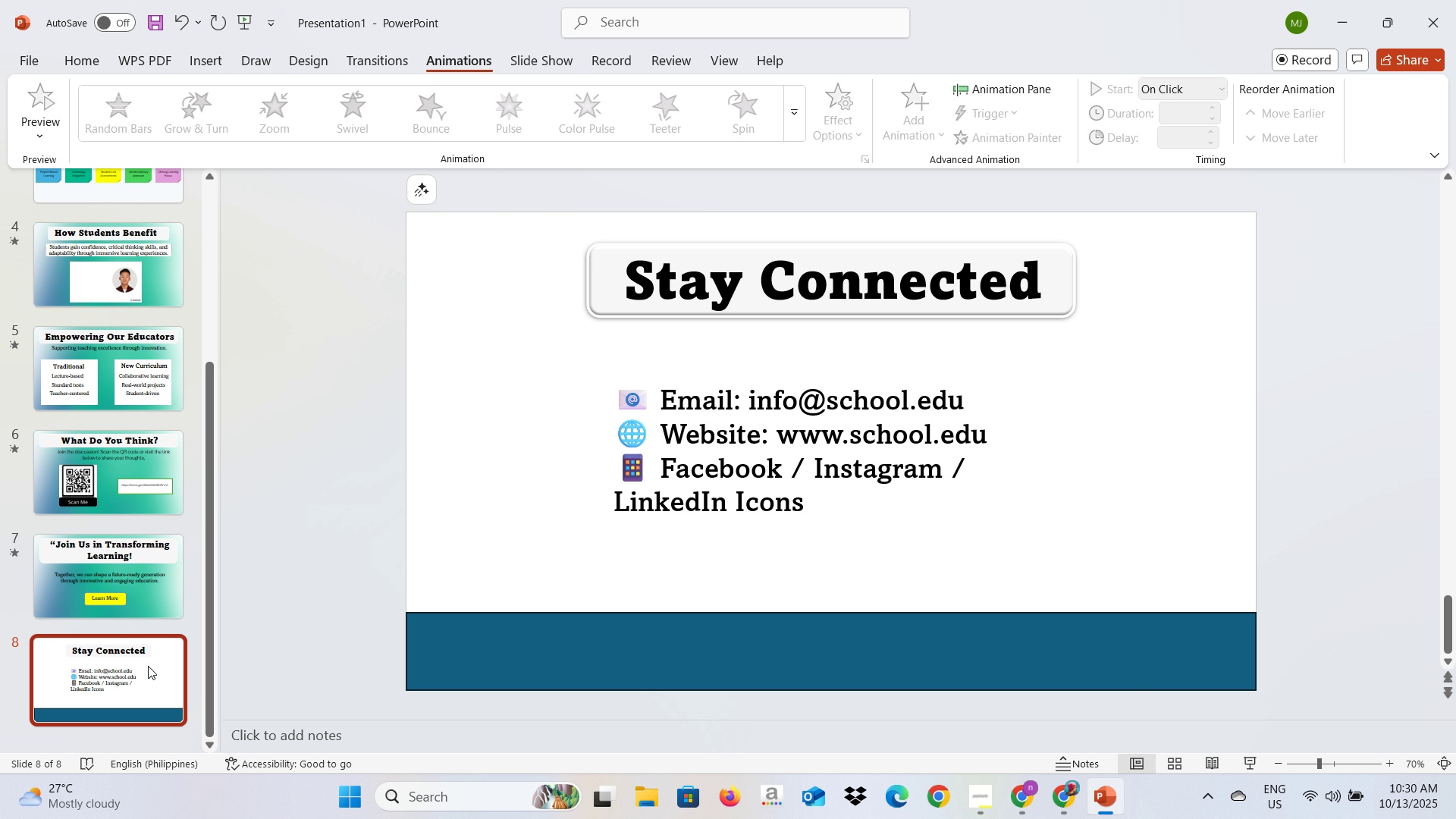 
key(Alt+Tab)
 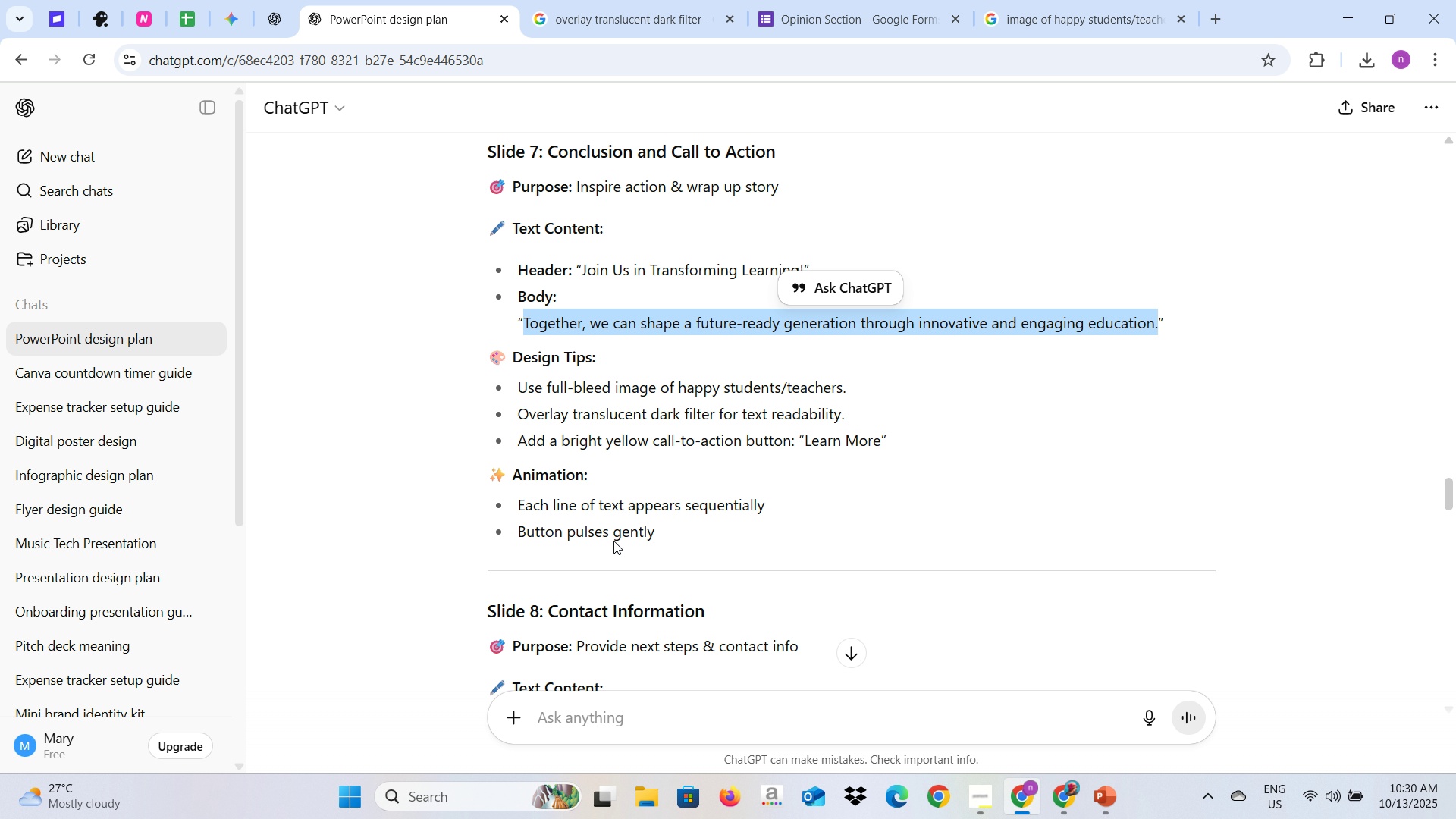 
scroll: coordinate [670, 540], scroll_direction: down, amount: 2.0
 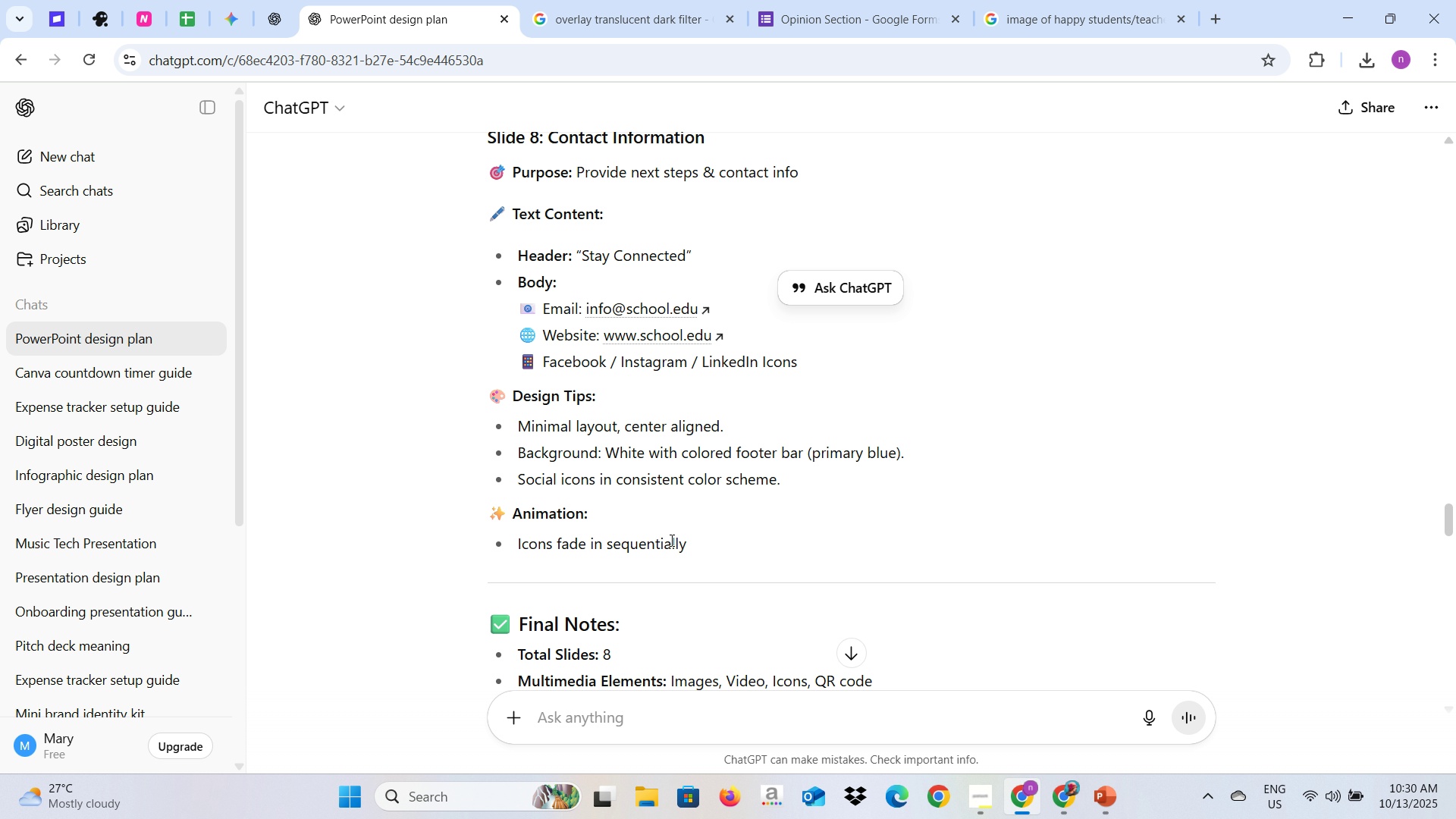 
key(Alt+AltLeft)
 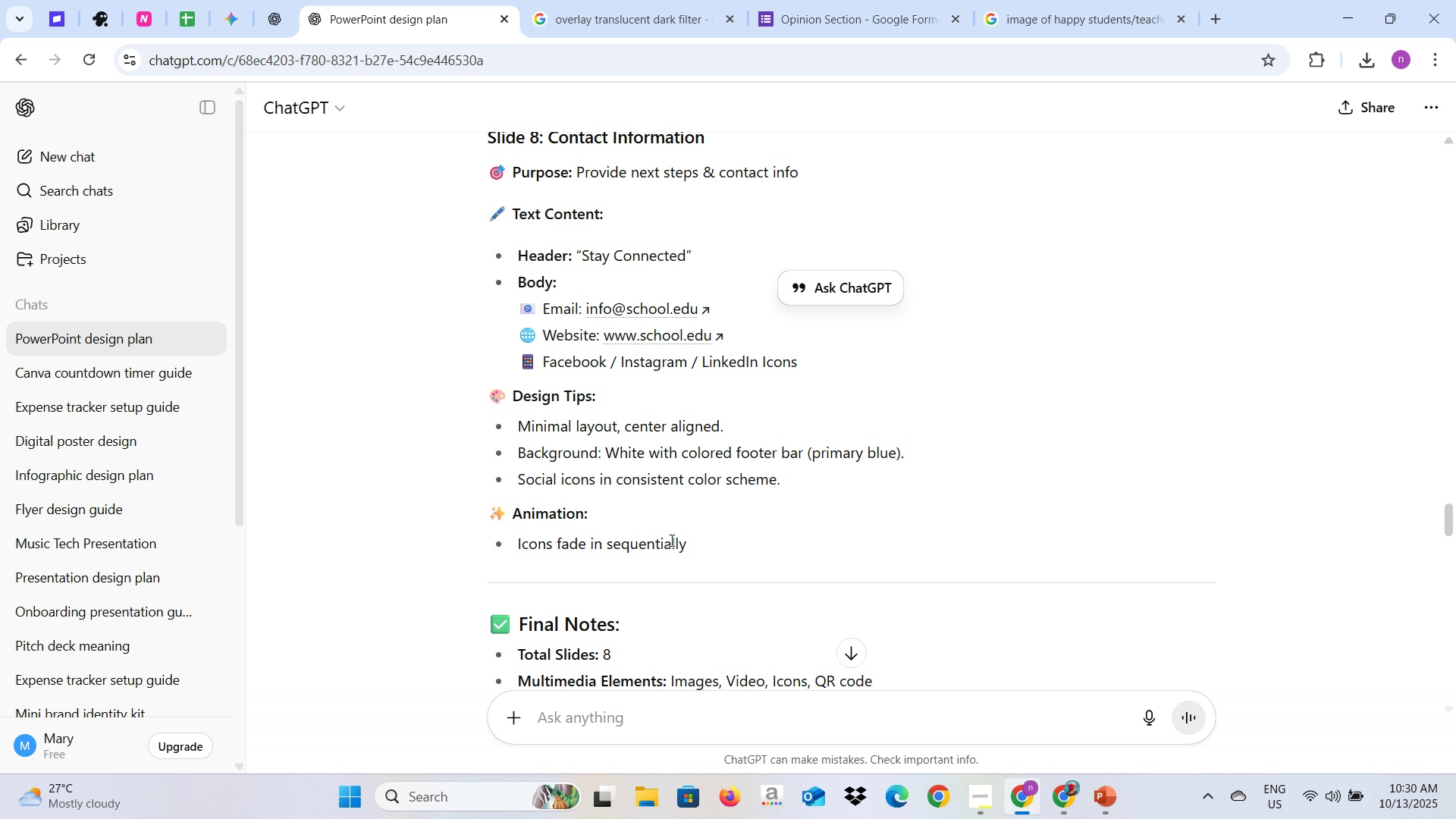 
key(Alt+Tab)
 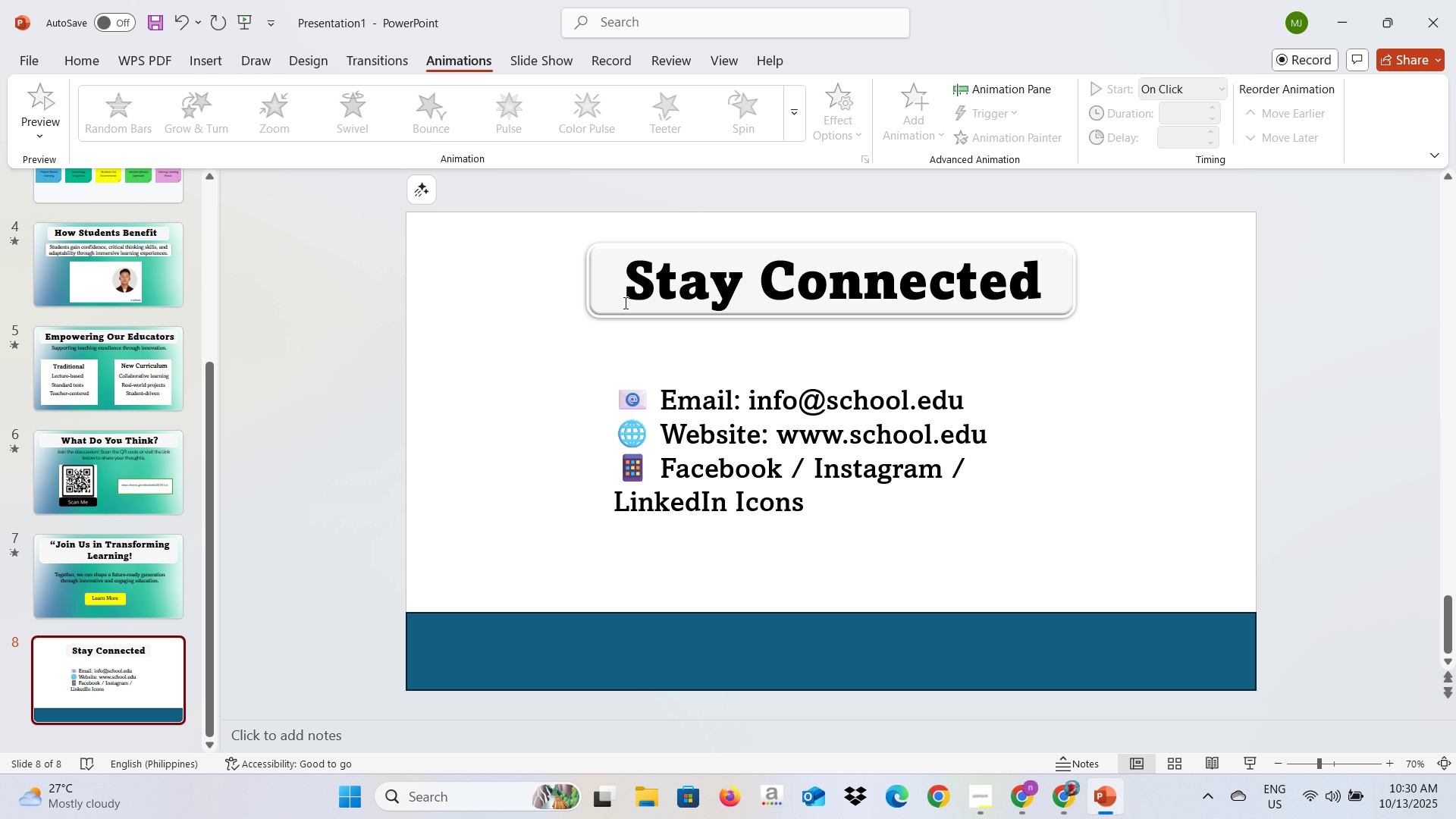 
left_click([615, 305])
 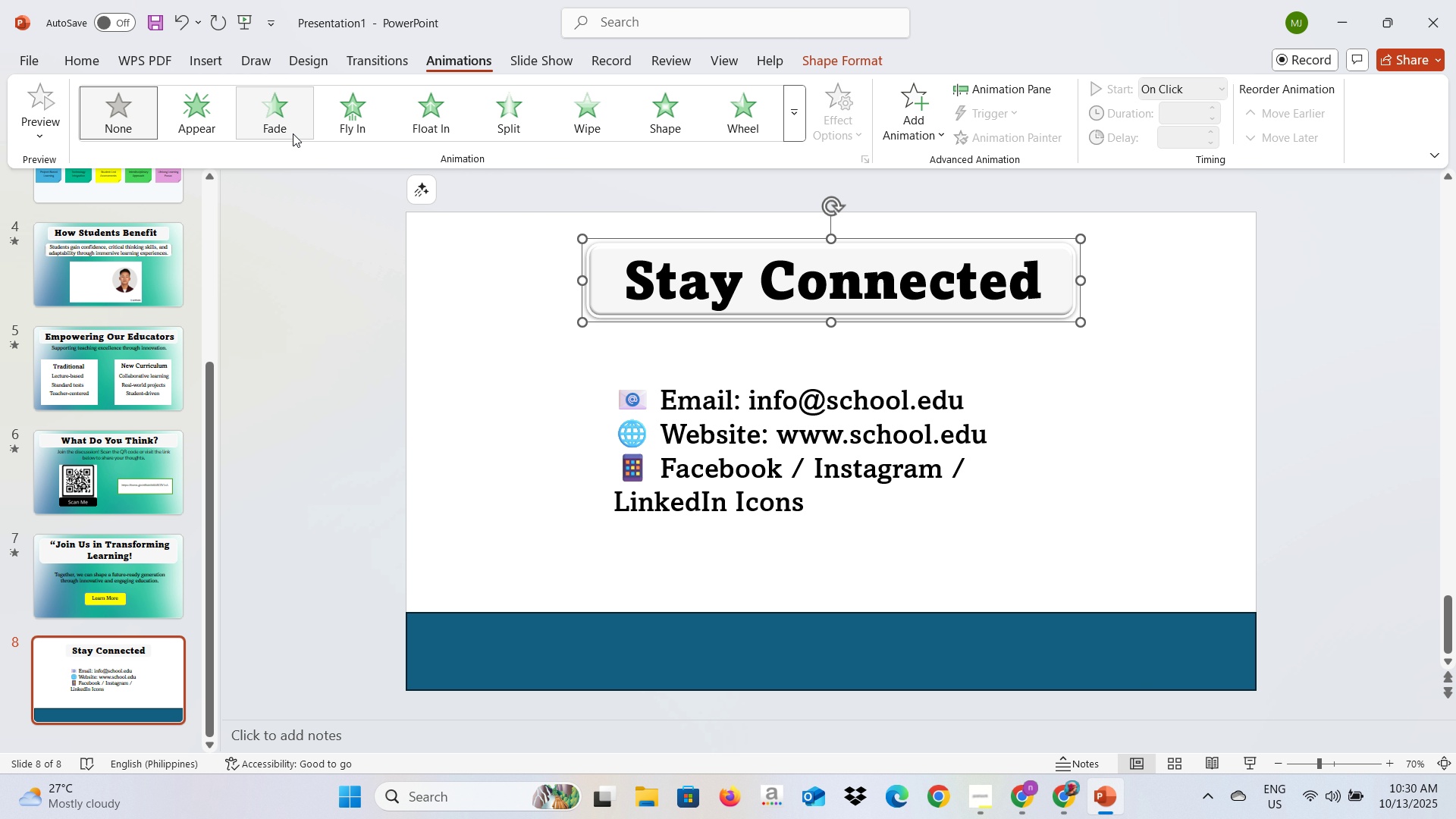 
left_click([289, 133])
 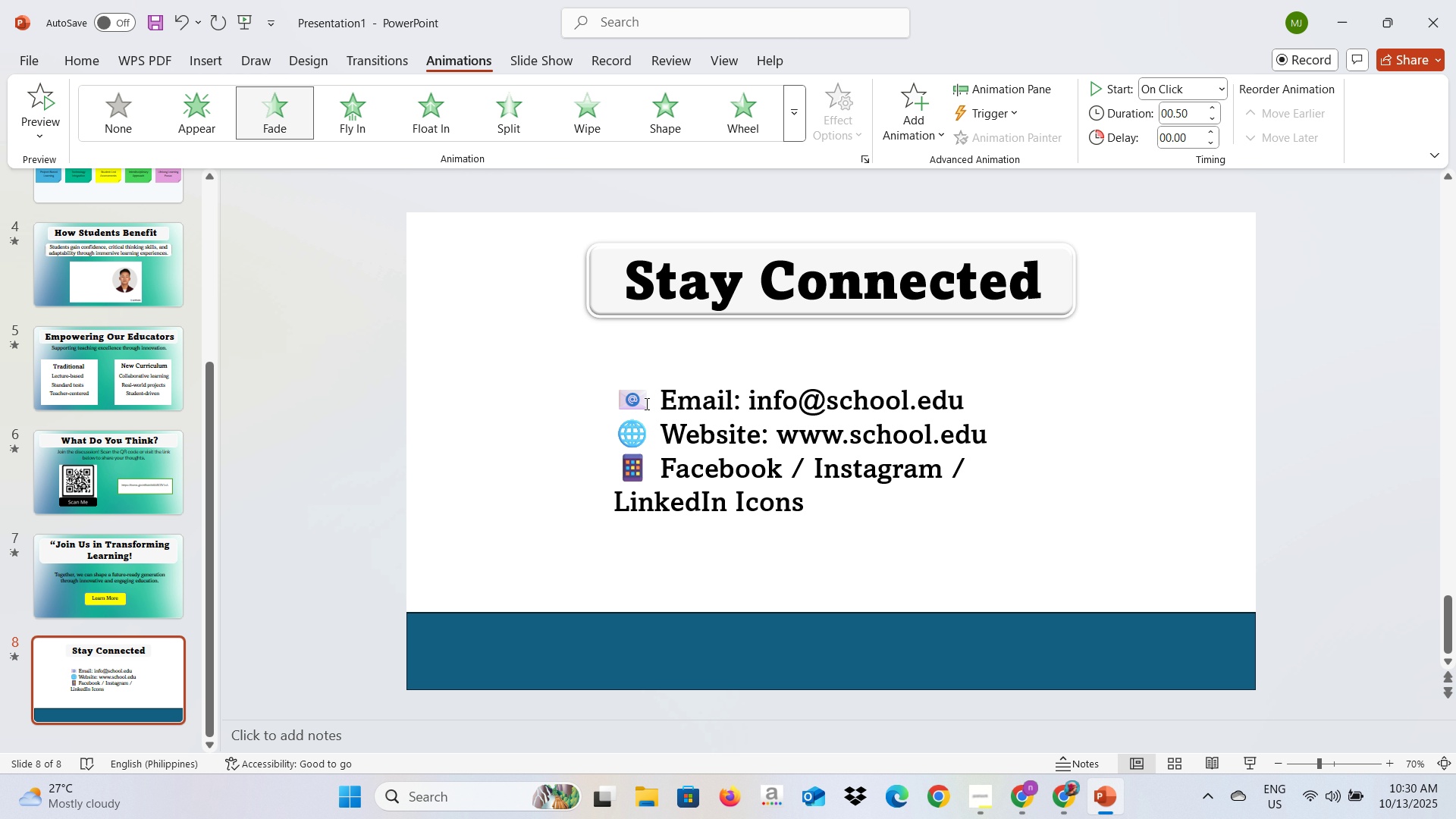 
hold_key(key=ControlLeft, duration=0.33)
 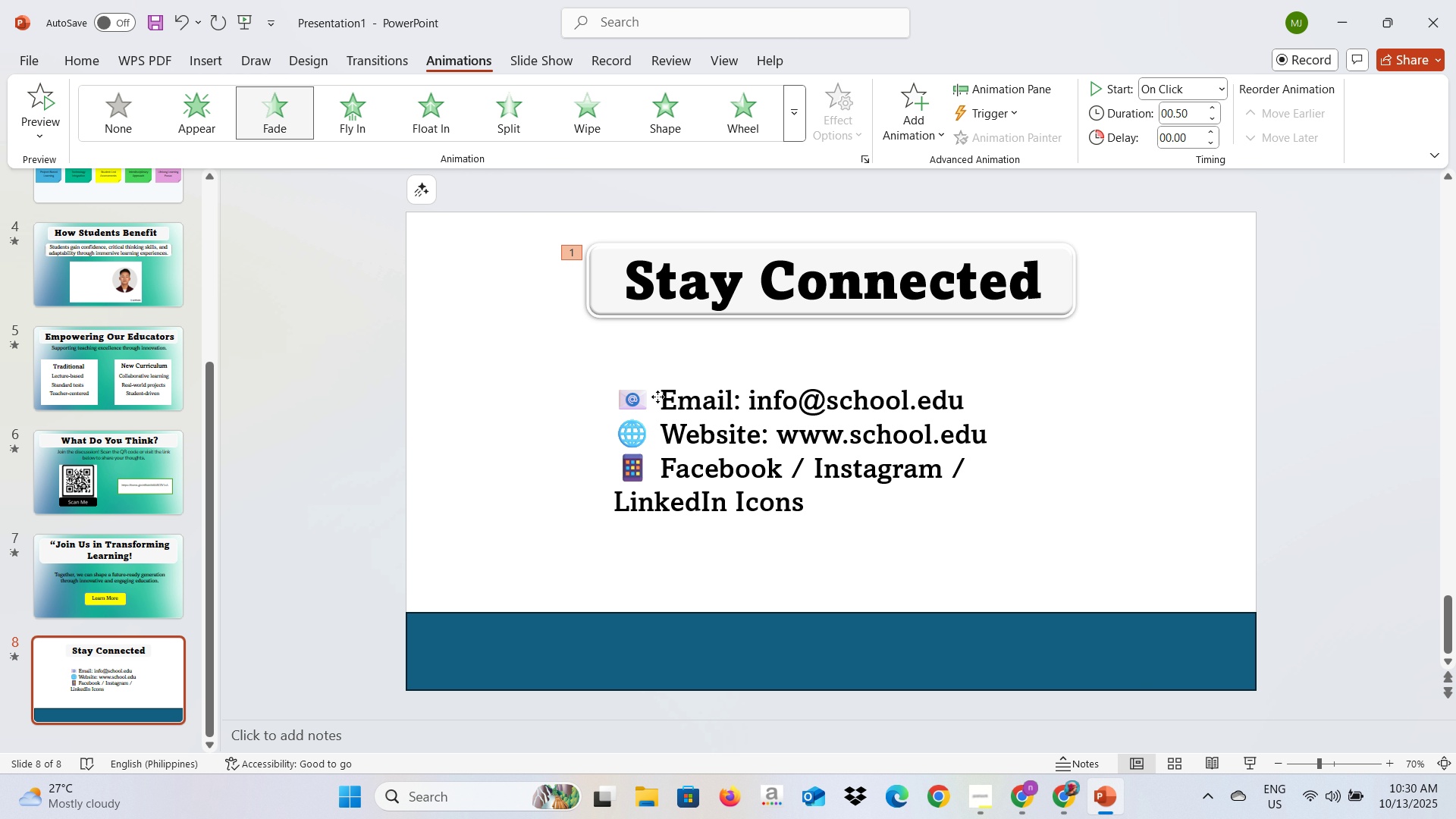 
hold_key(key=ControlLeft, duration=0.92)
left_click_drag(start_coordinate=[657, 397], to_coordinate=[760, 388])
 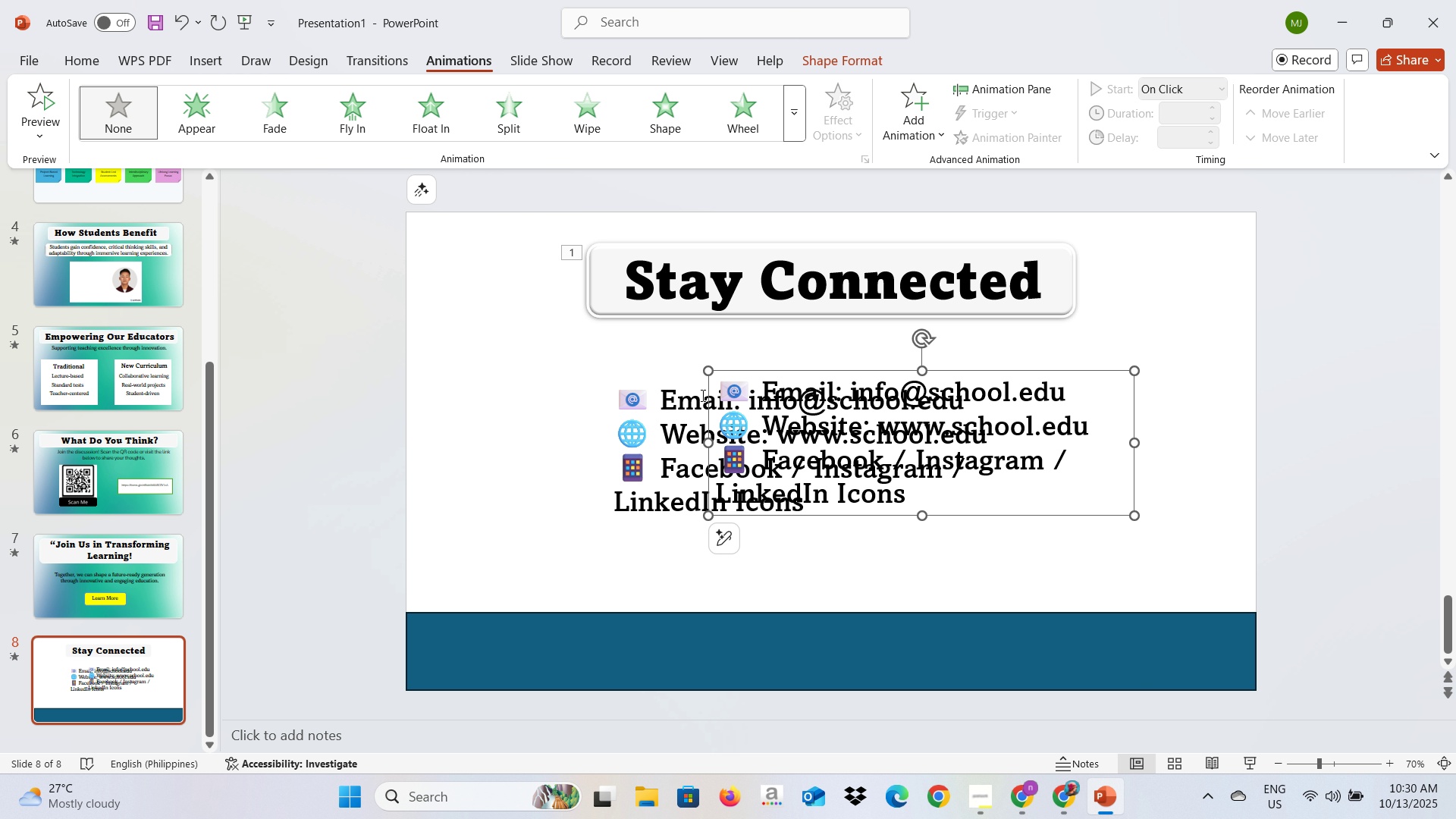 
hold_key(key=ControlLeft, duration=0.32)
 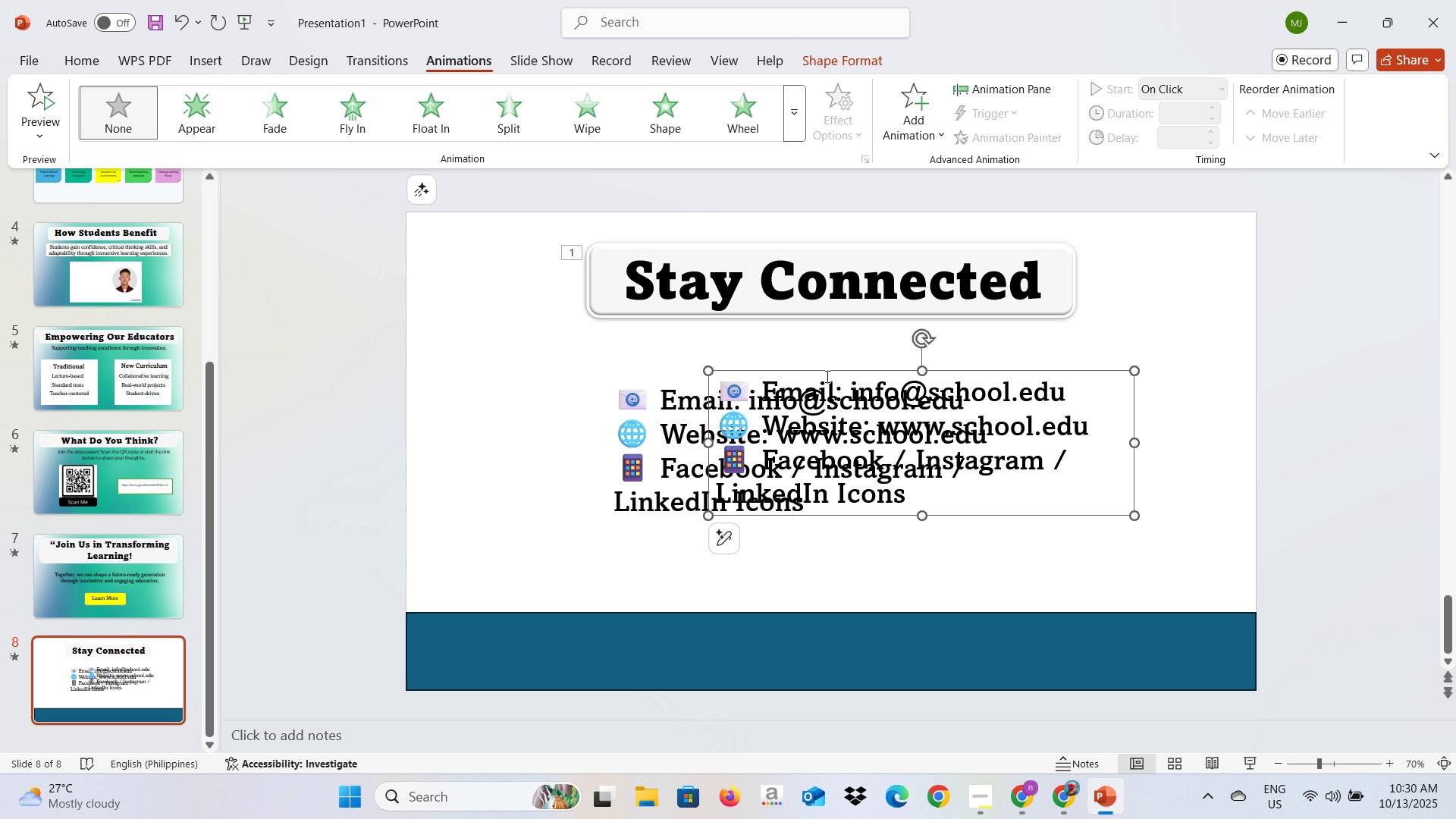 
key(Backspace)
 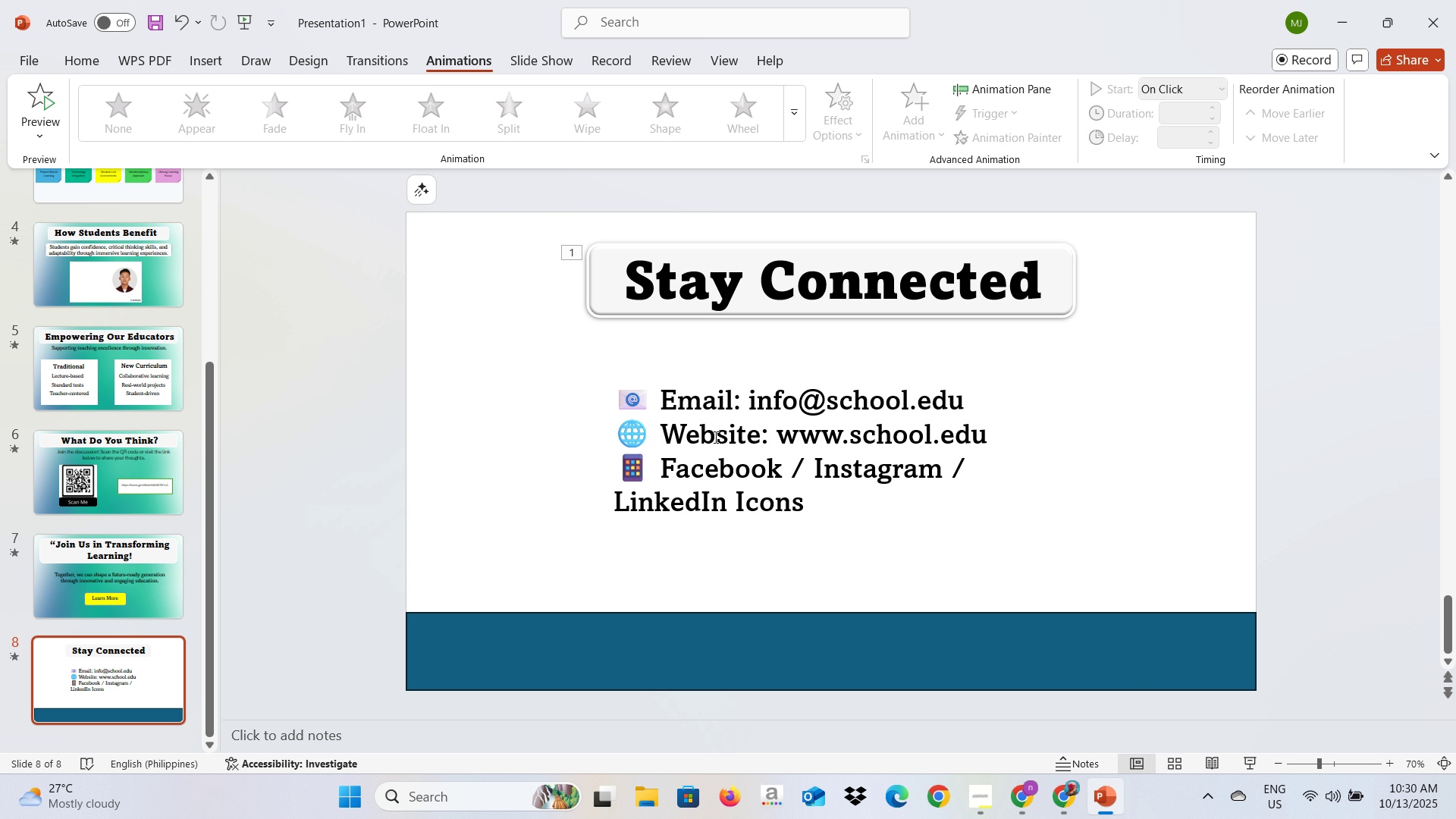 
left_click([714, 437])
 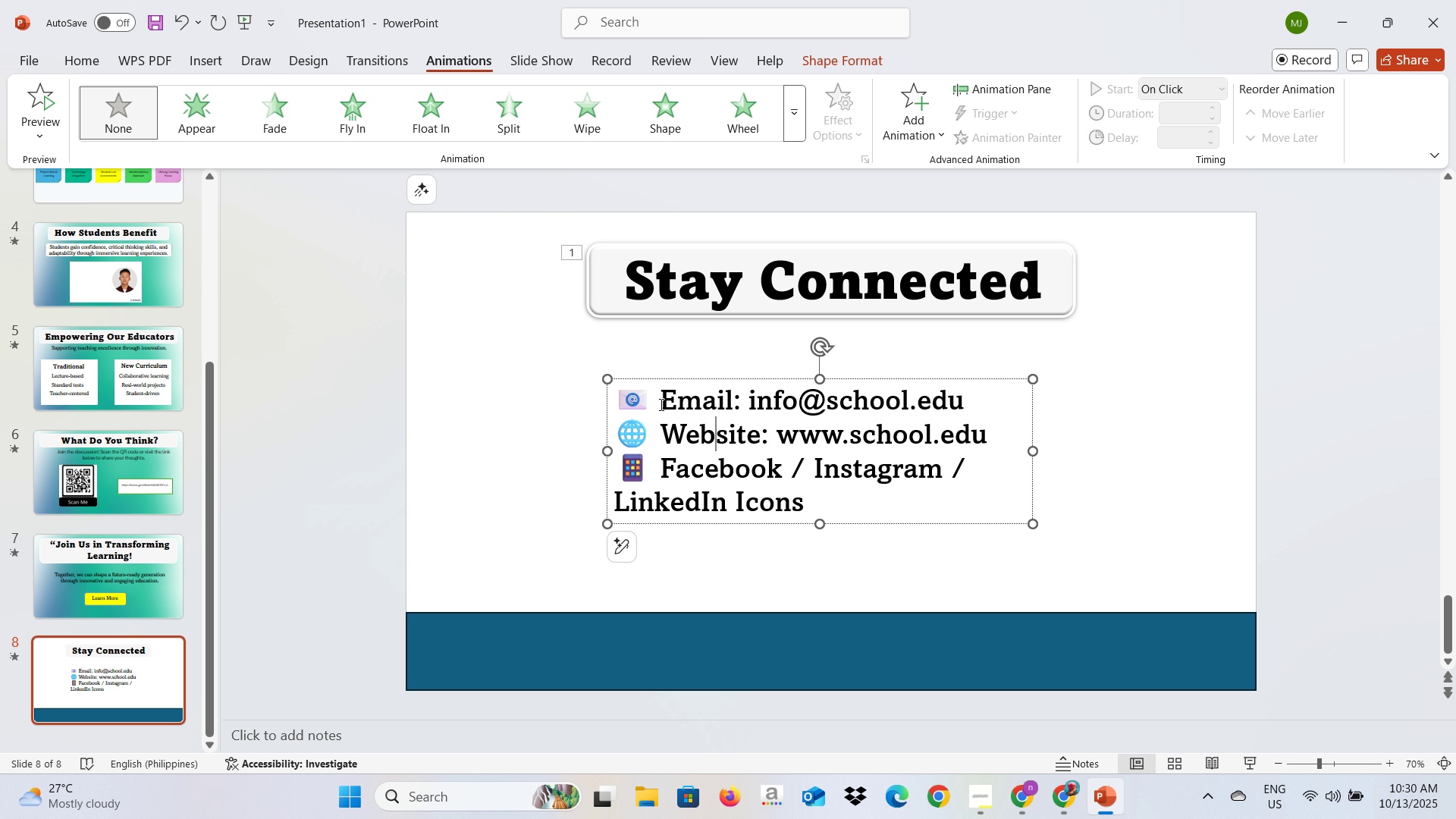 
left_click_drag(start_coordinate=[660, 404], to_coordinate=[968, 400])
 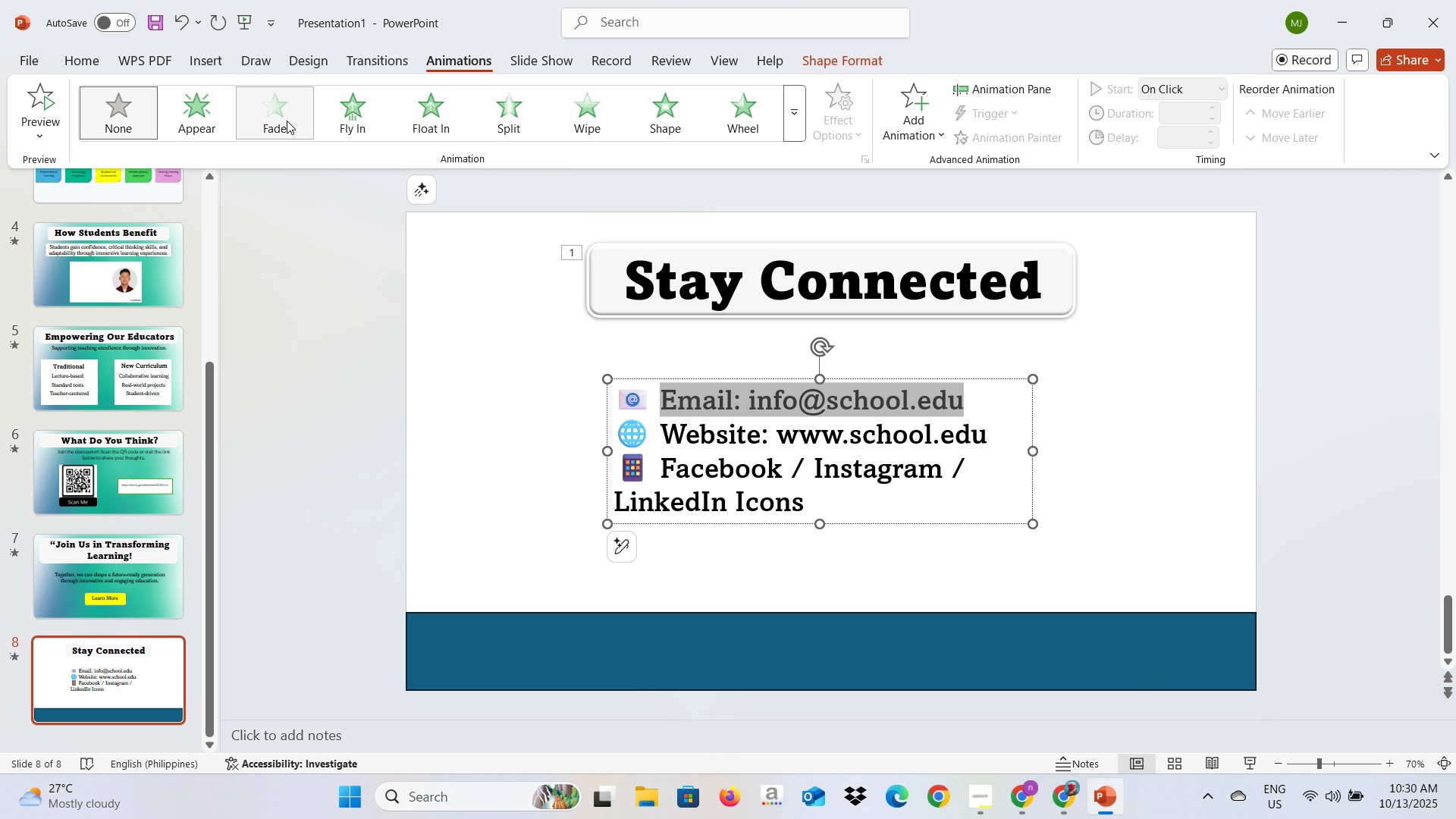 
left_click([287, 121])
 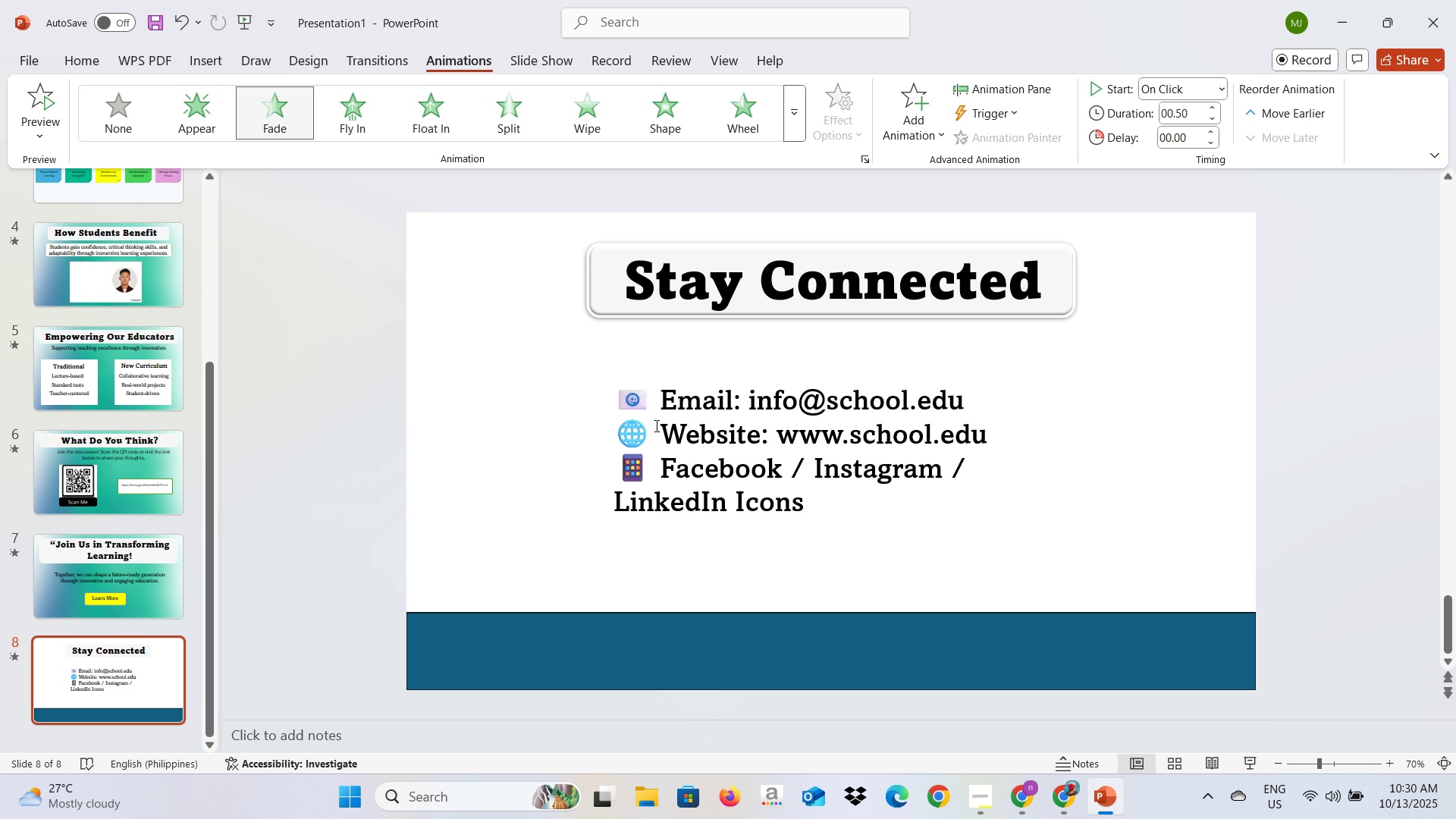 
left_click_drag(start_coordinate=[658, 429], to_coordinate=[780, 427])
 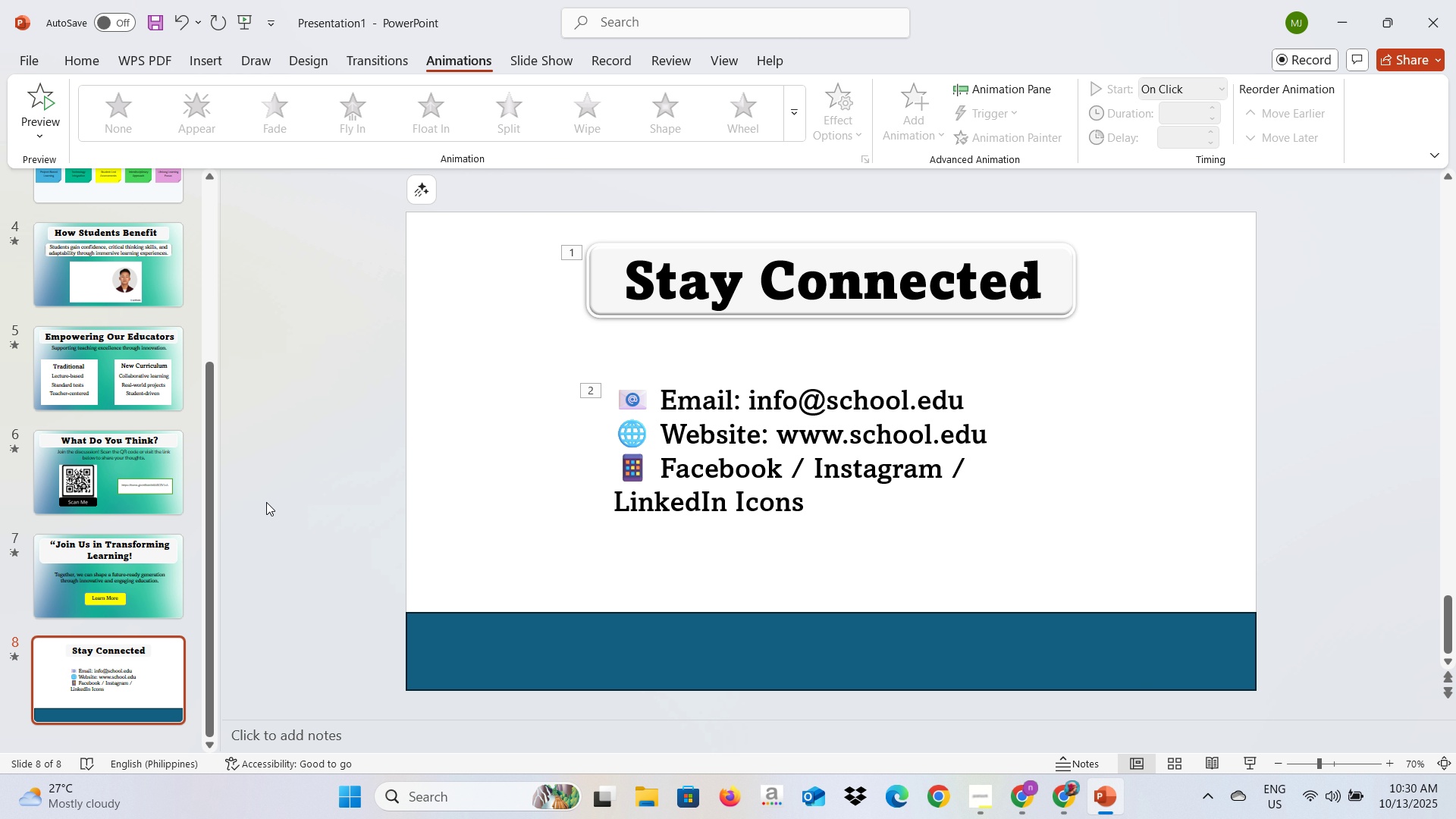 
double_click([266, 502])
 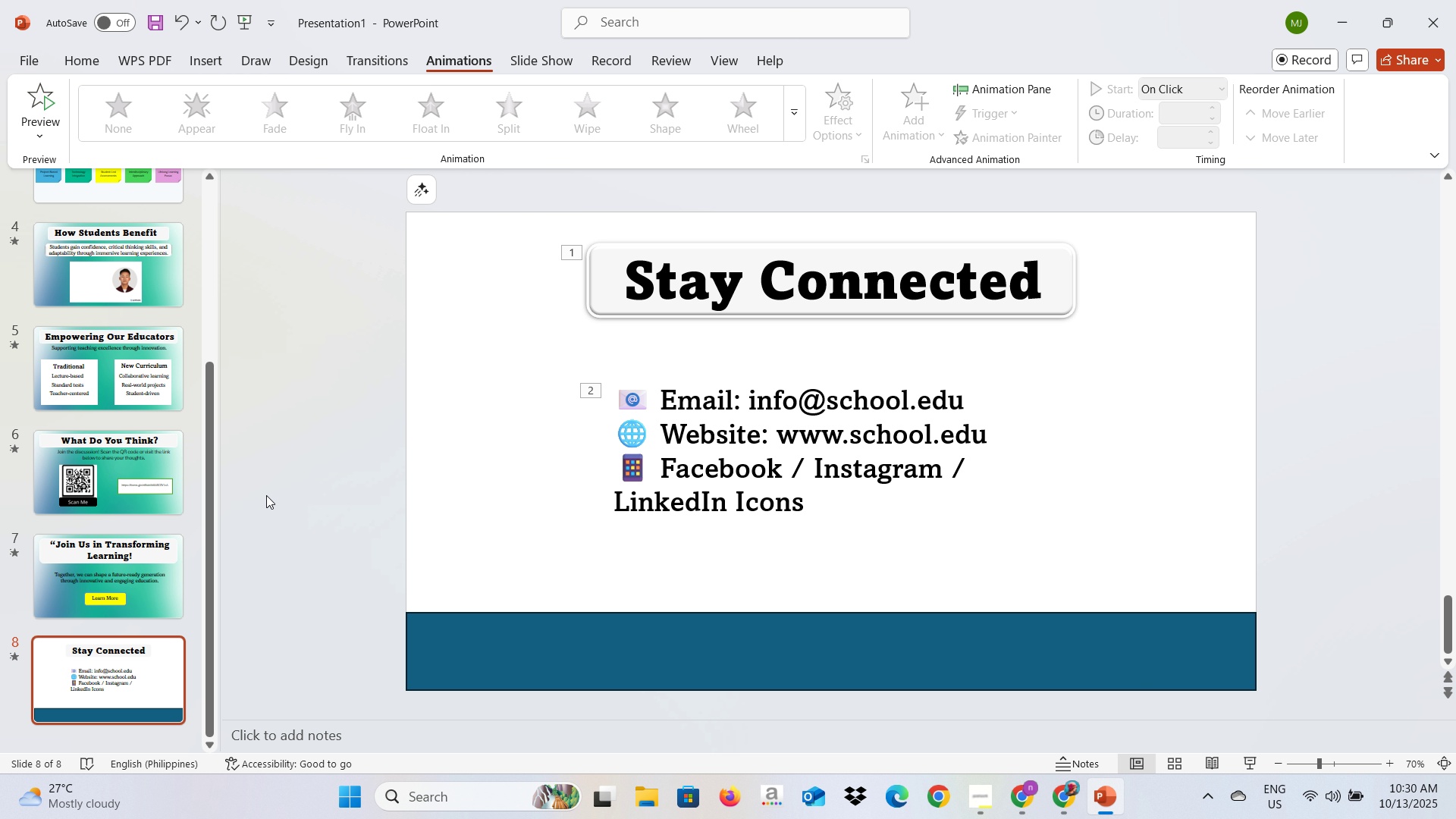 
key(Alt+AltLeft)
 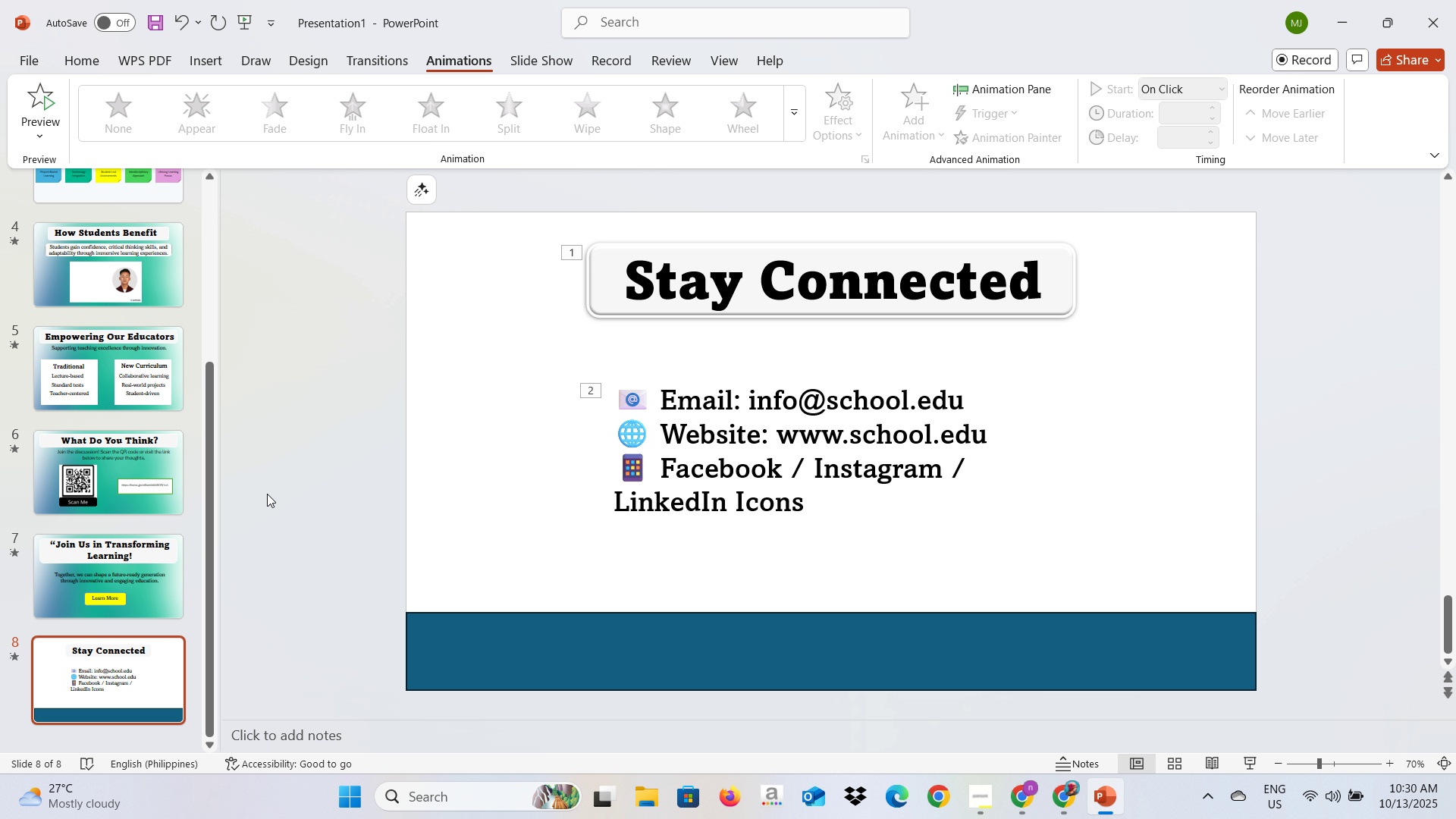 
key(Alt+Tab)
 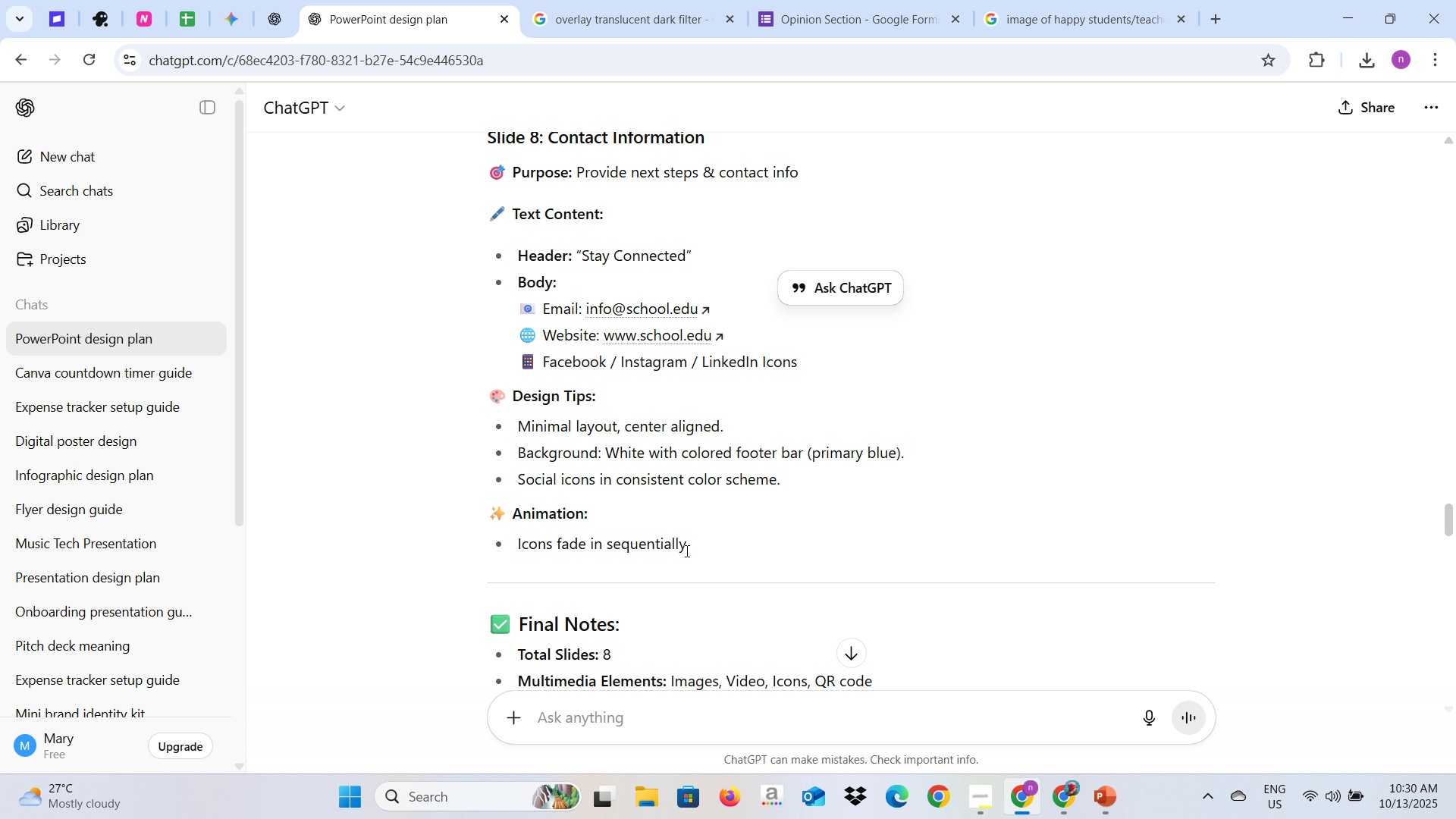 
scroll: coordinate [686, 551], scroll_direction: down, amount: 2.0
 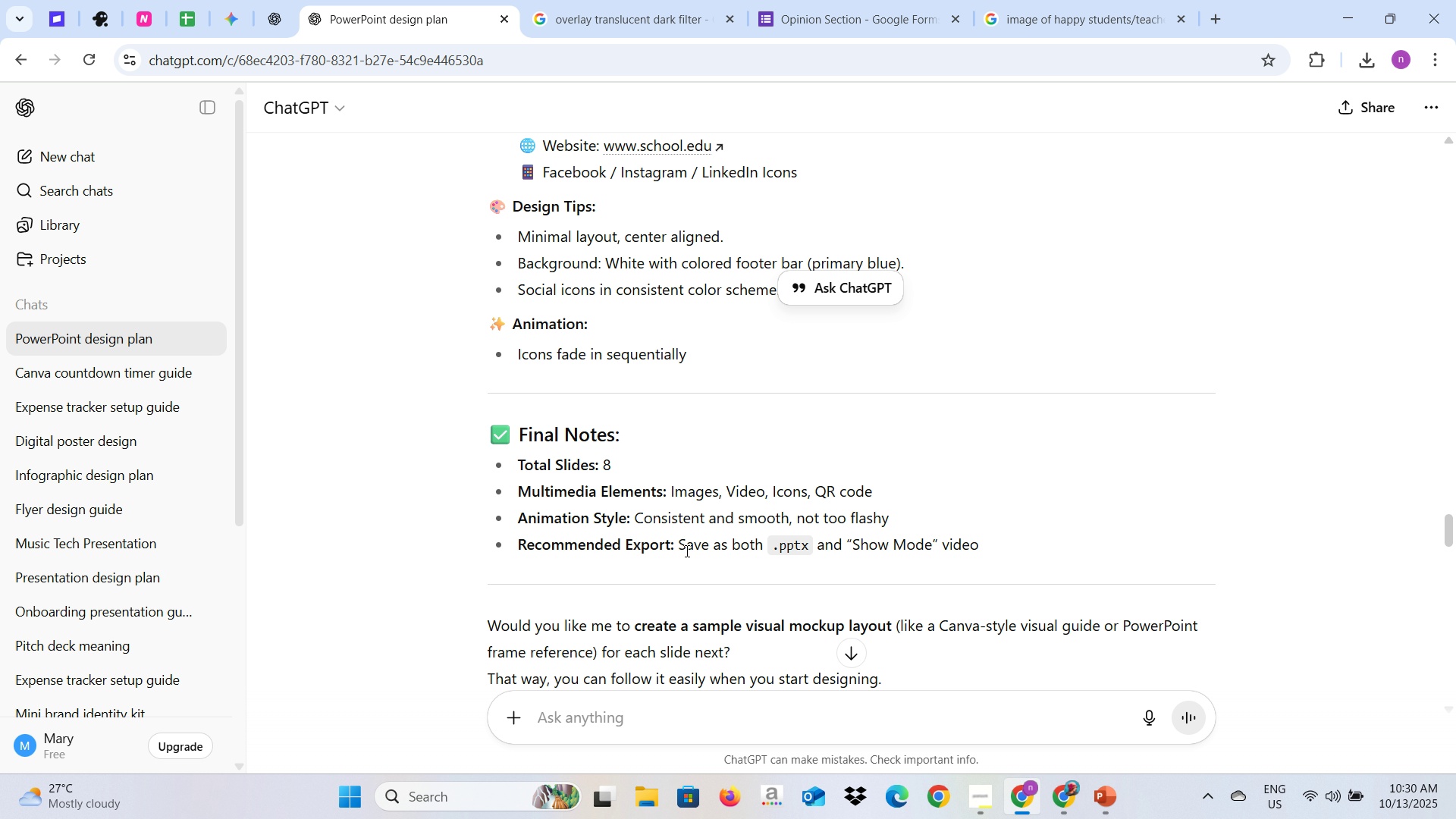 
key(Alt+AltLeft)
 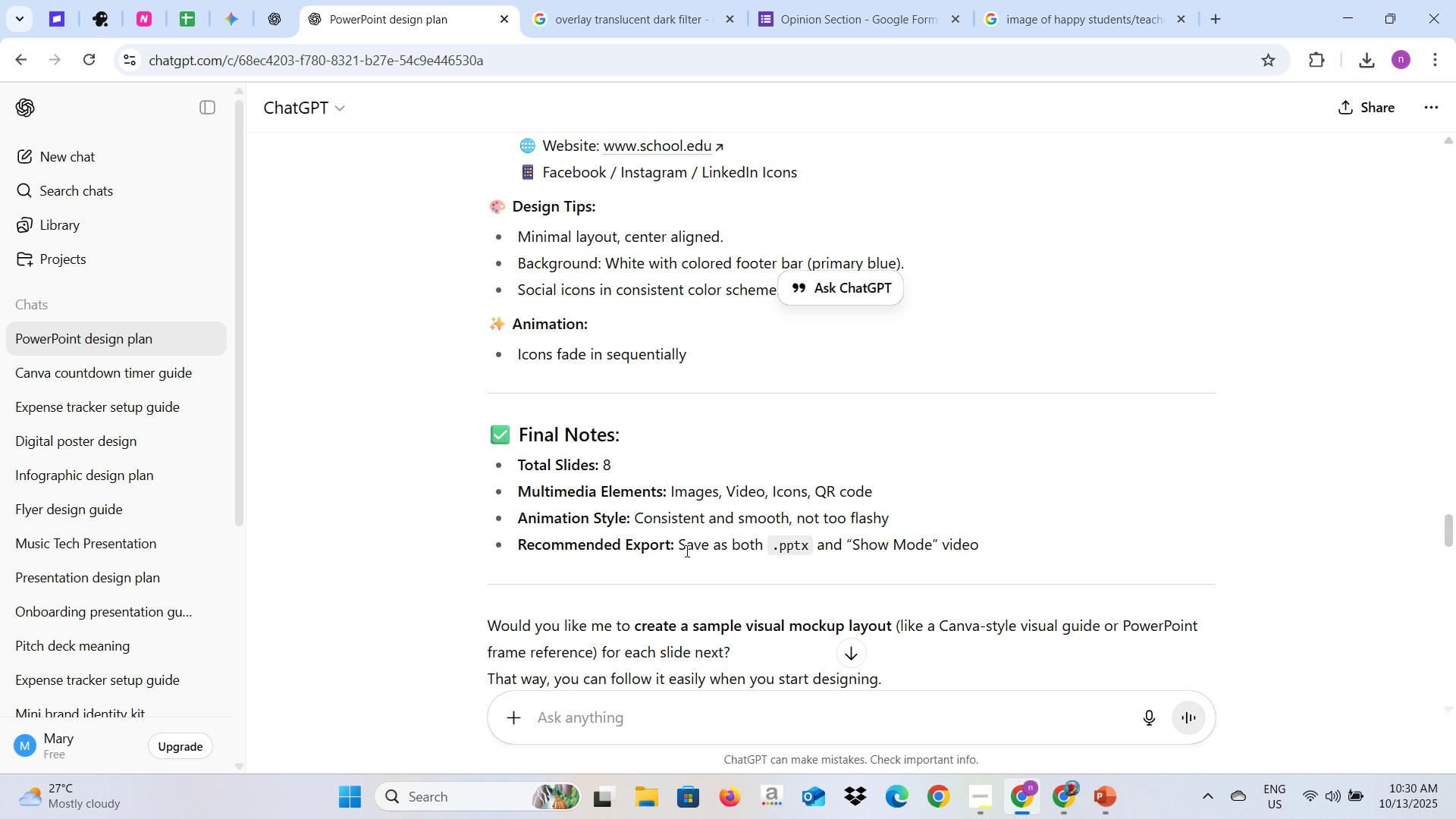 
key(Alt+Tab)
 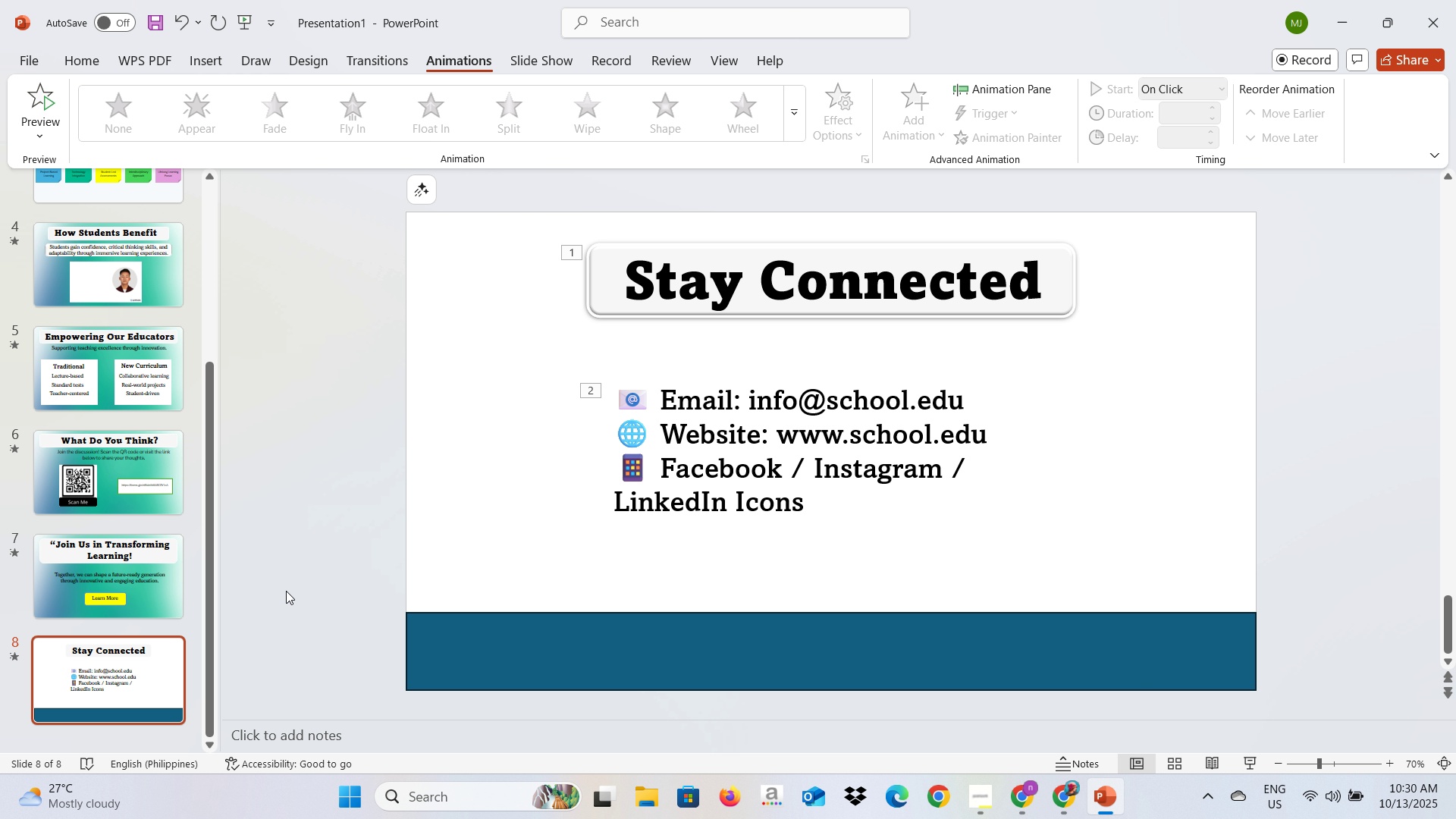 
left_click([284, 600])
 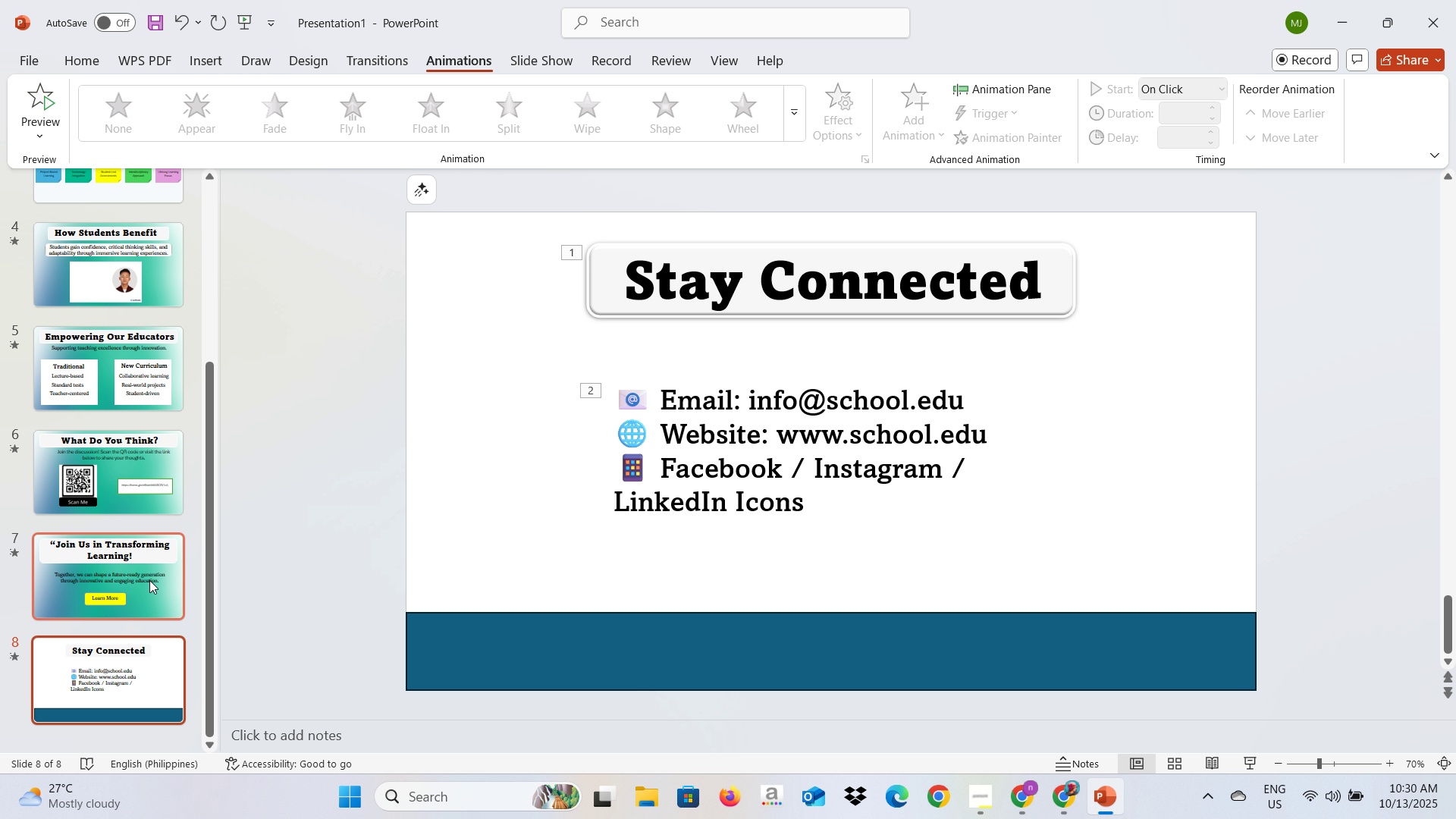 
scroll: coordinate [149, 580], scroll_direction: up, amount: 13.0
 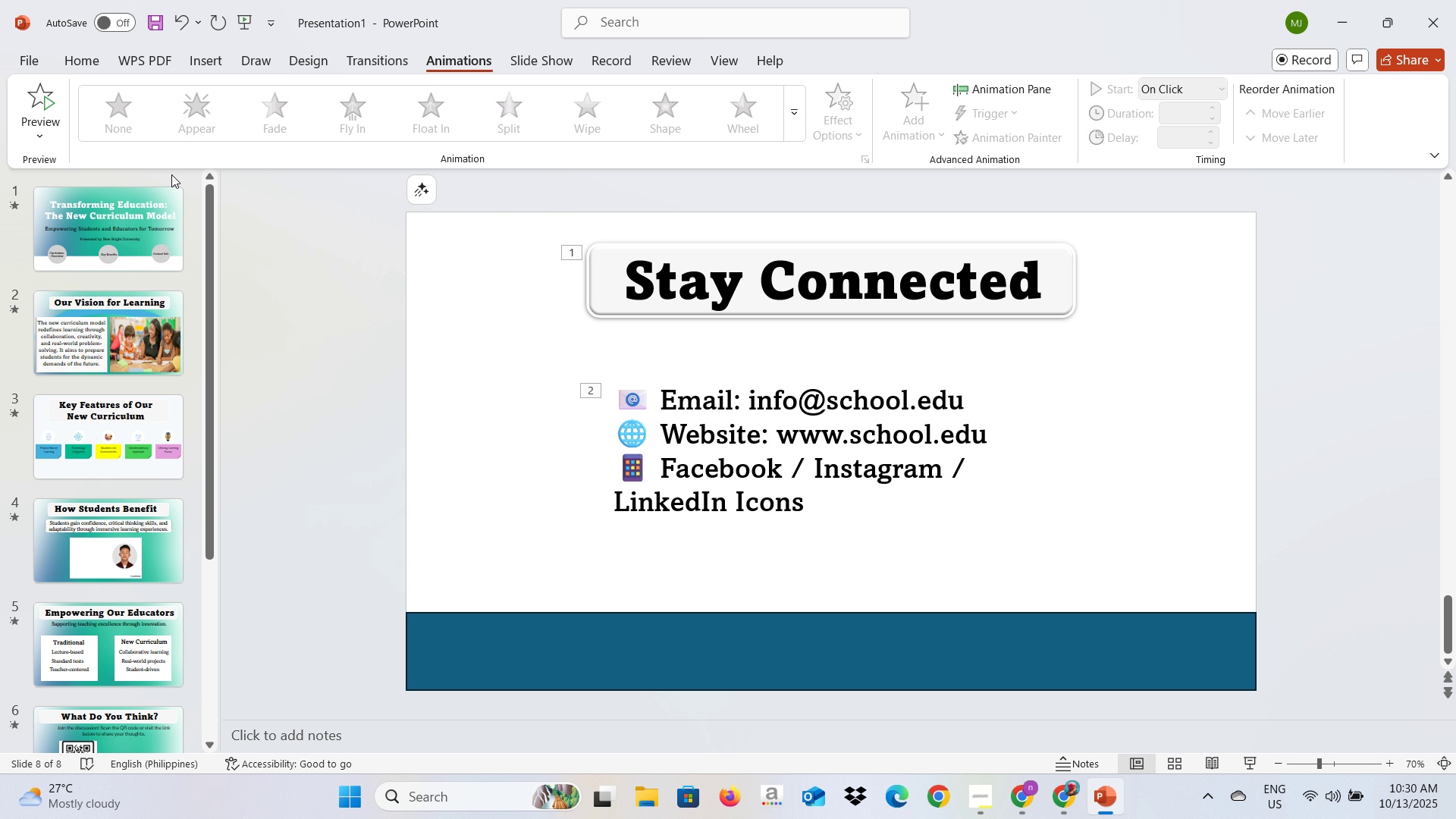 
left_click([161, 194])
 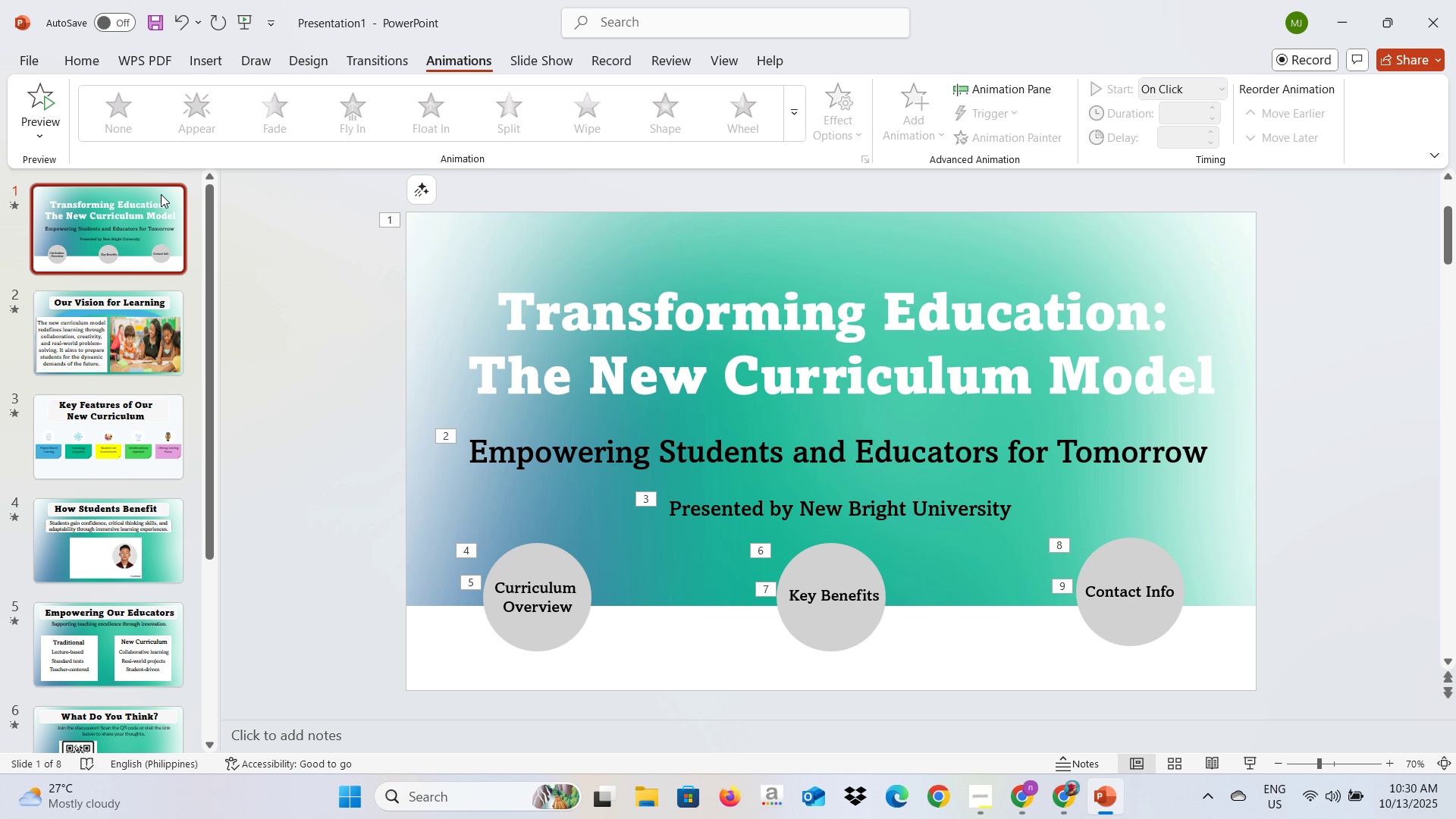 
key(Control+A)
 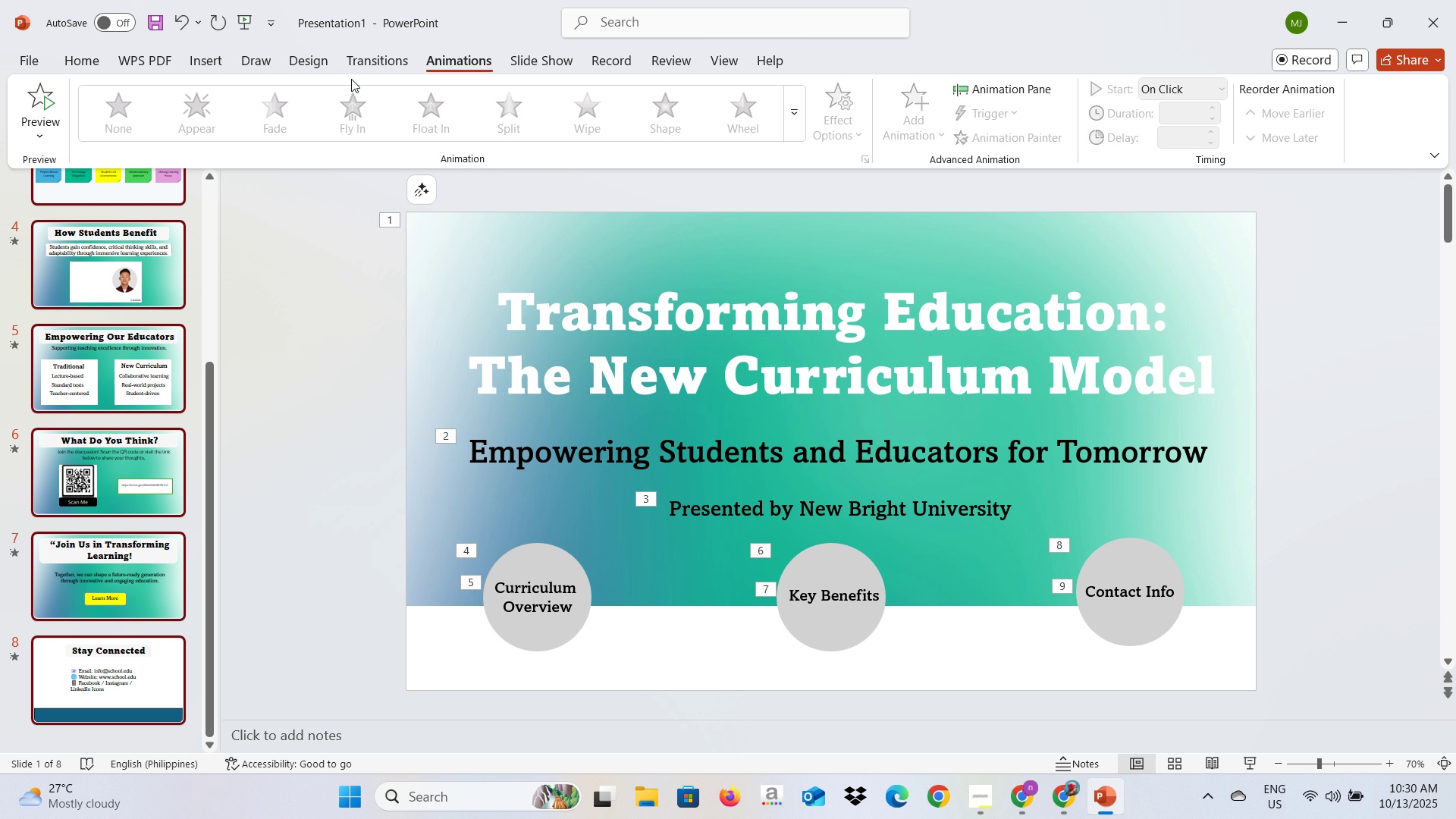 
left_click([360, 63])
 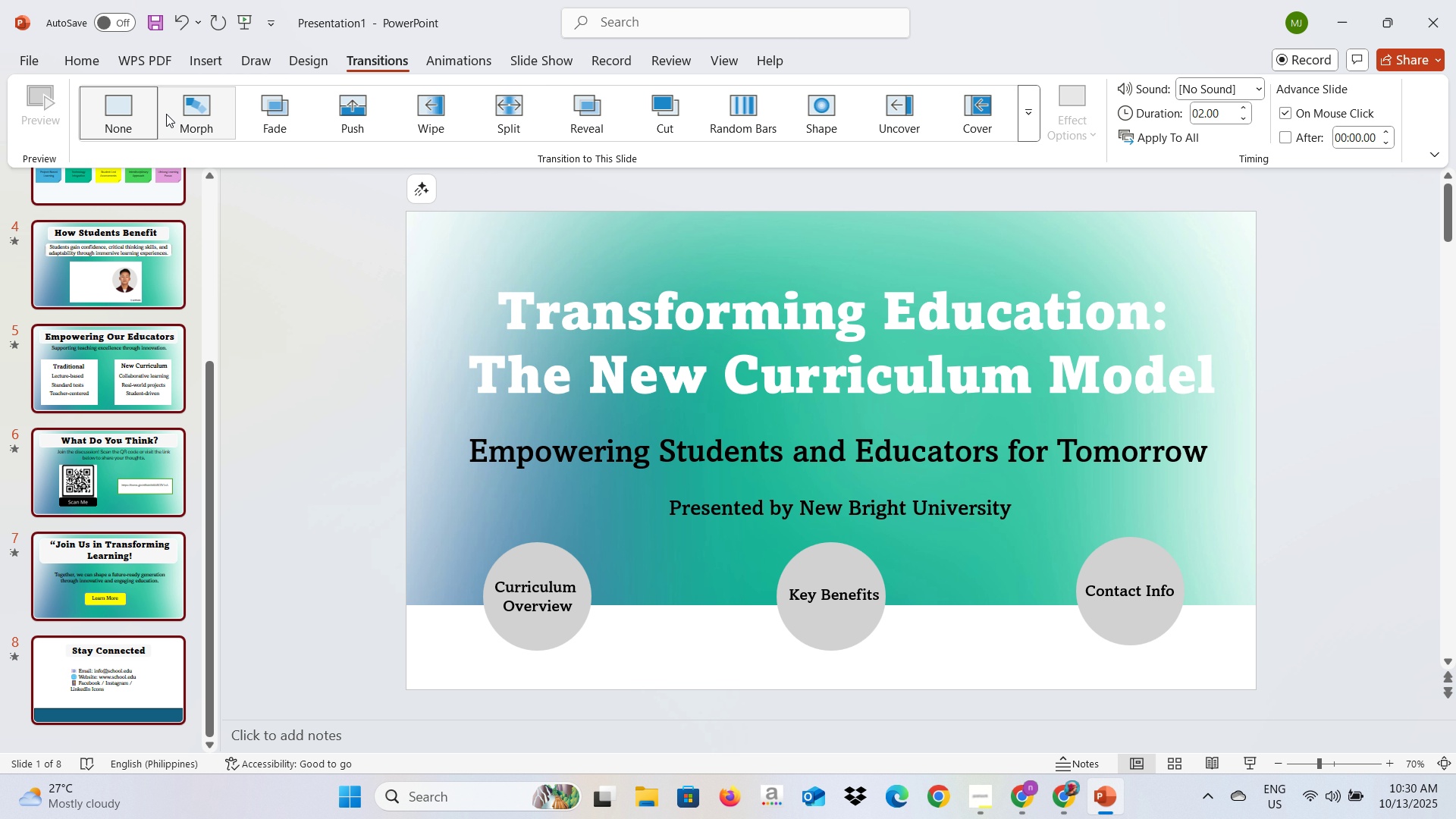 
left_click([166, 114])
 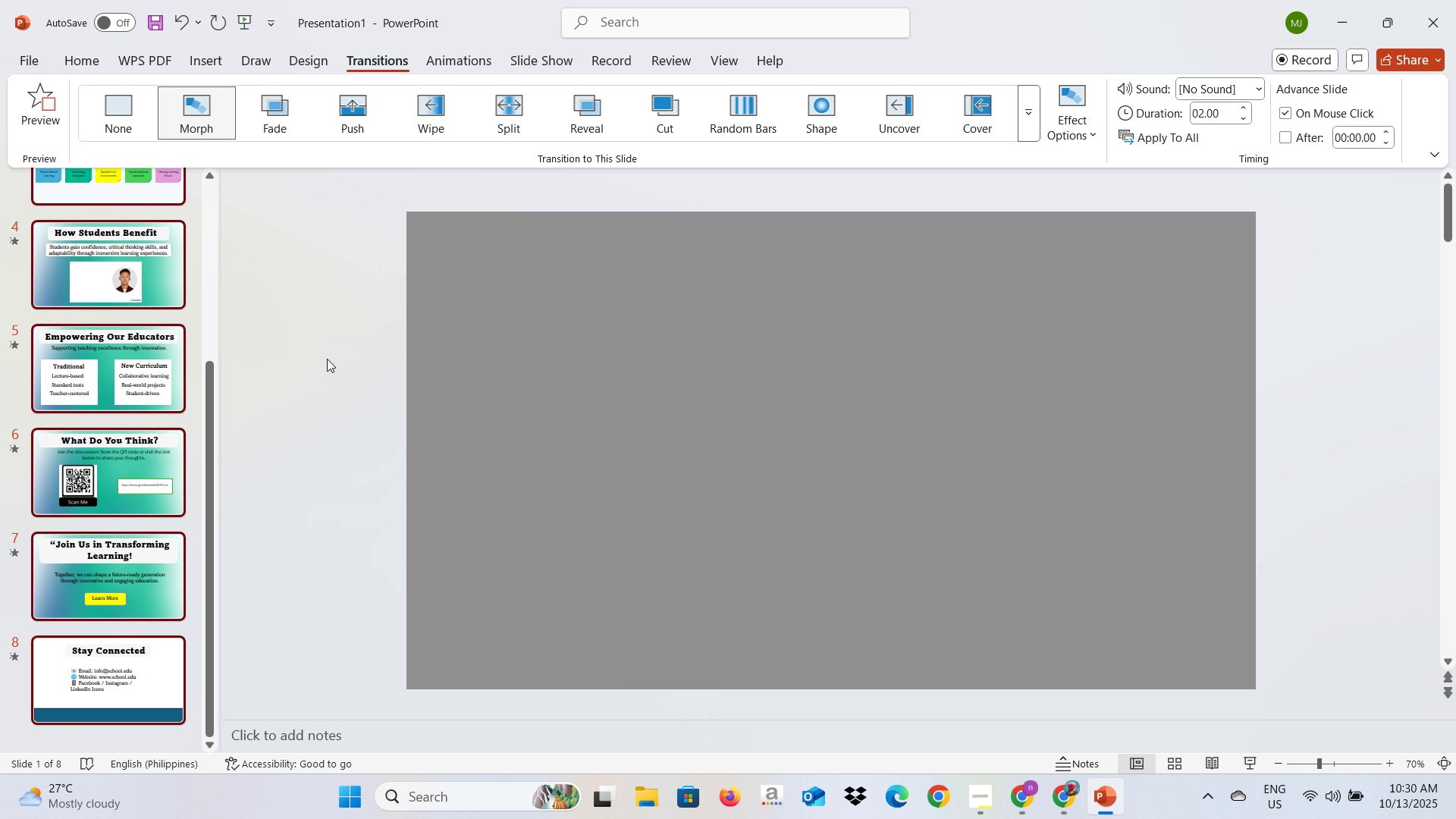 
key(Alt+AltLeft)
 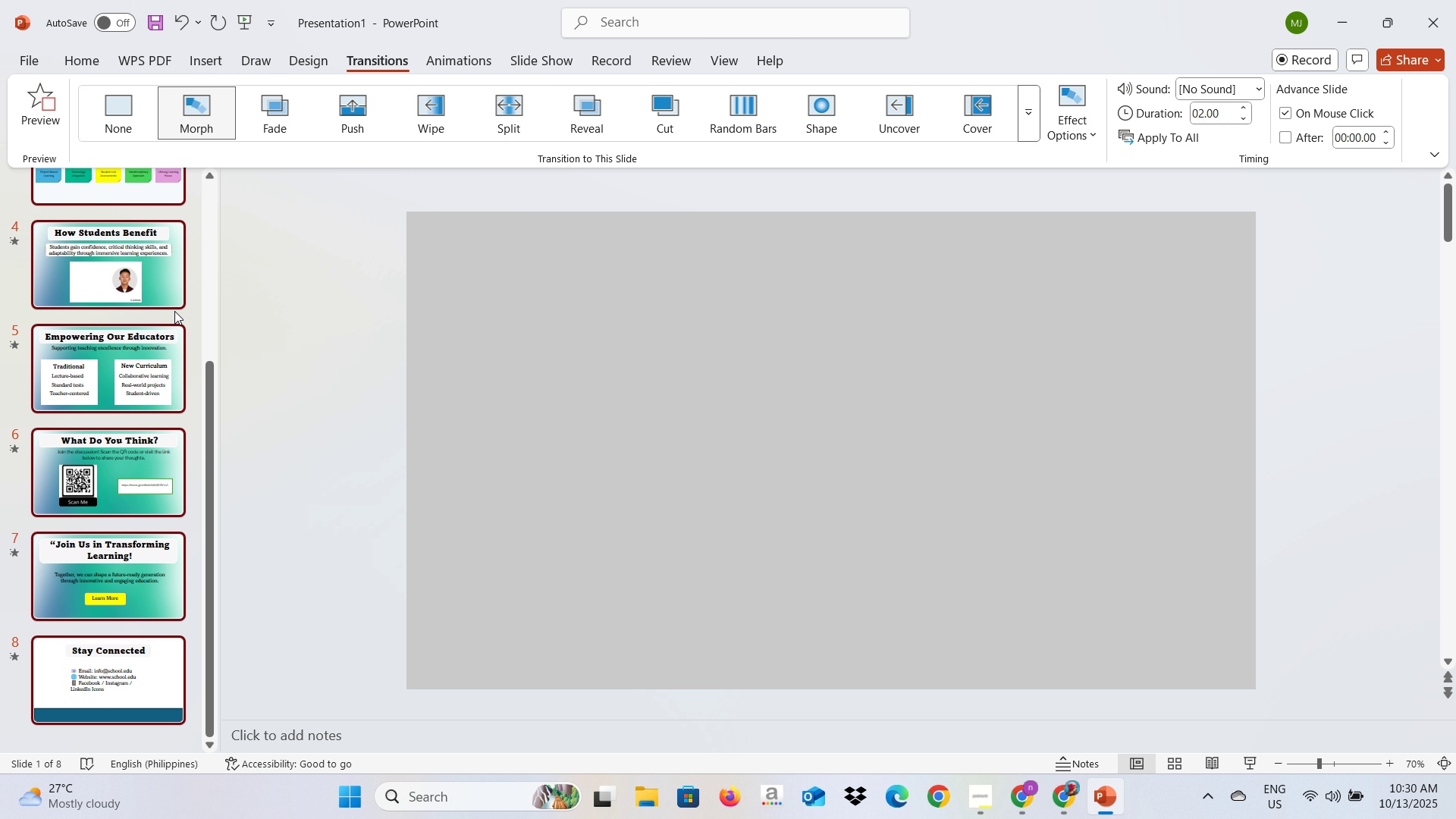 
key(Alt+Tab)
 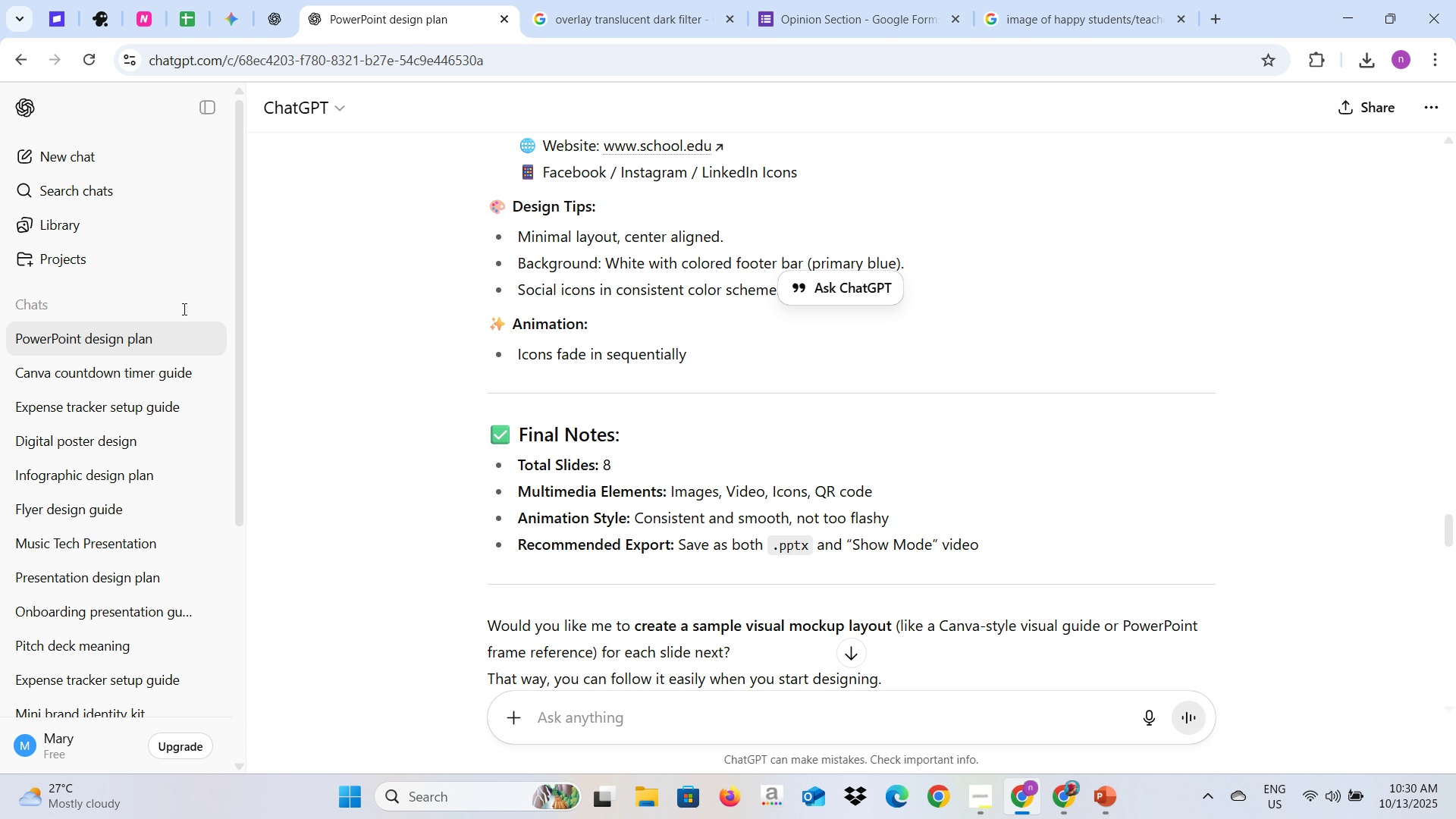 
key(Alt+Tab)
 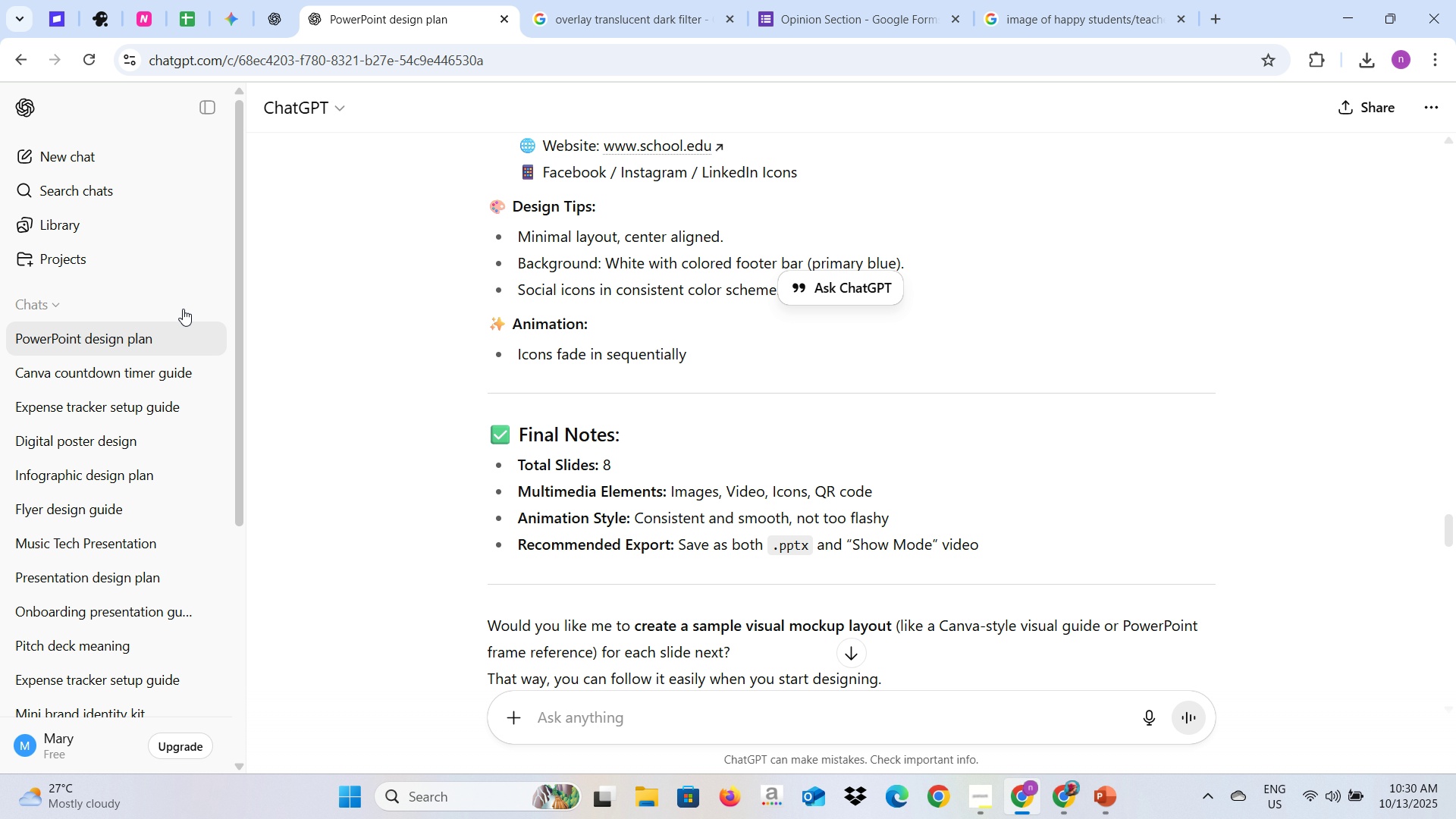 
key(Alt+Tab)
 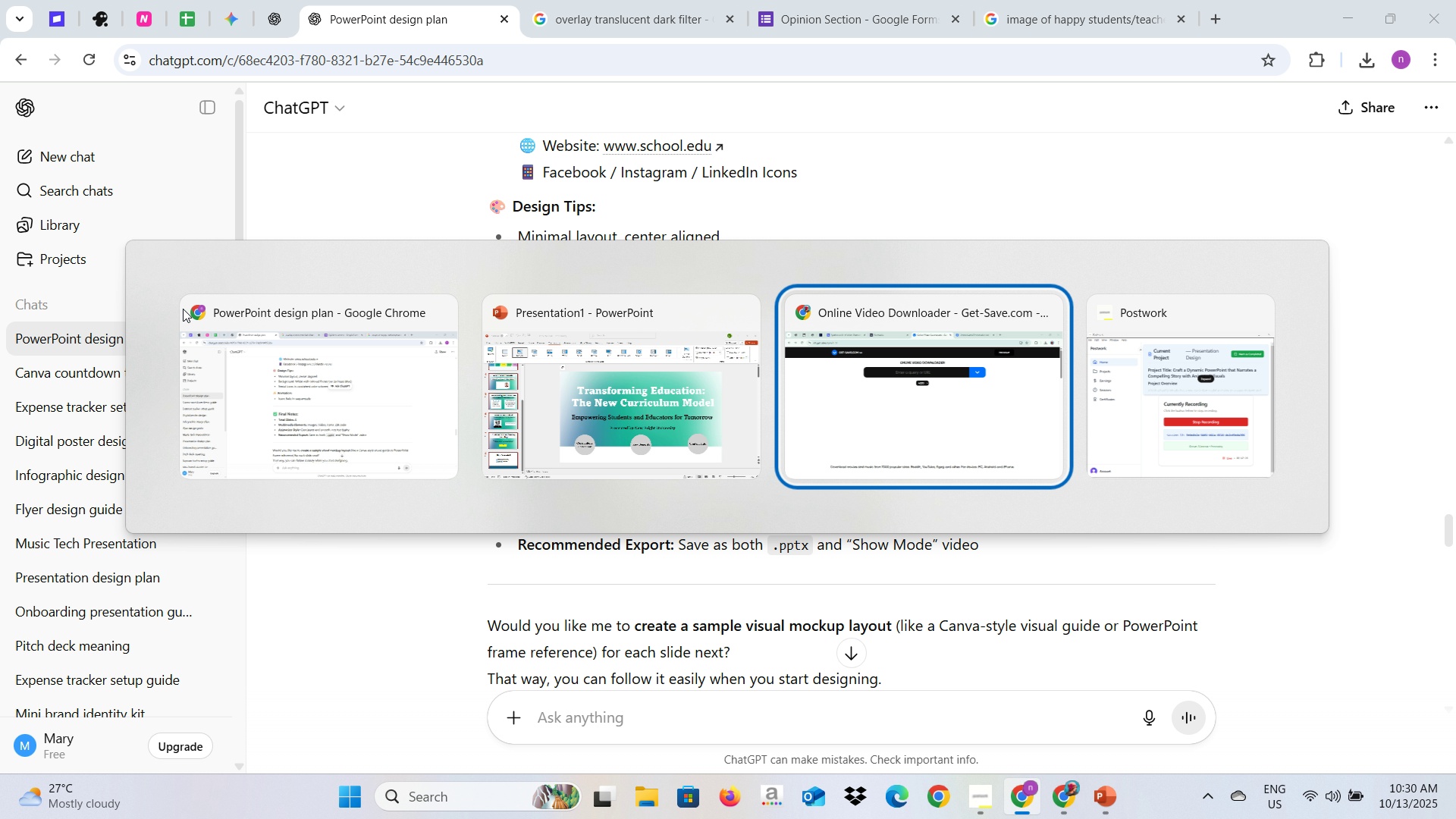 
key(Alt+Tab)